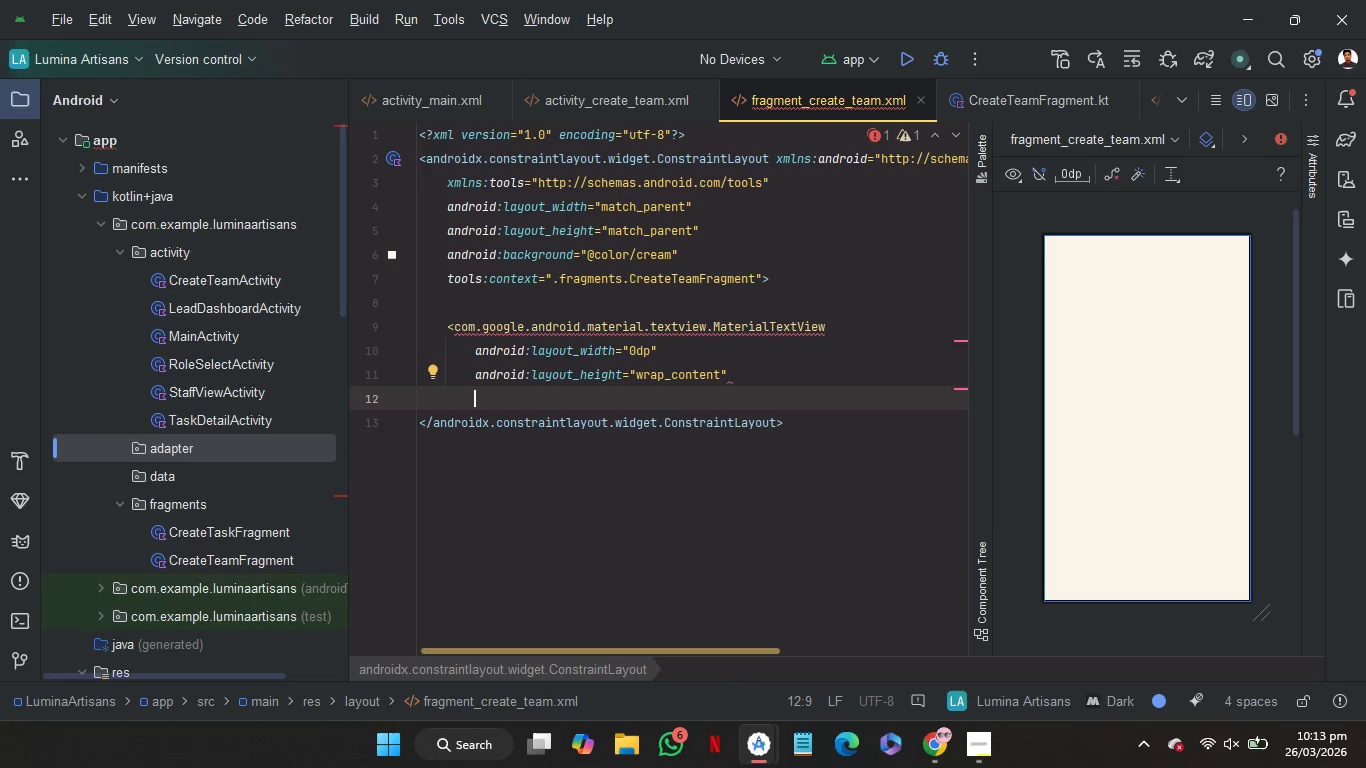 
type(top)
 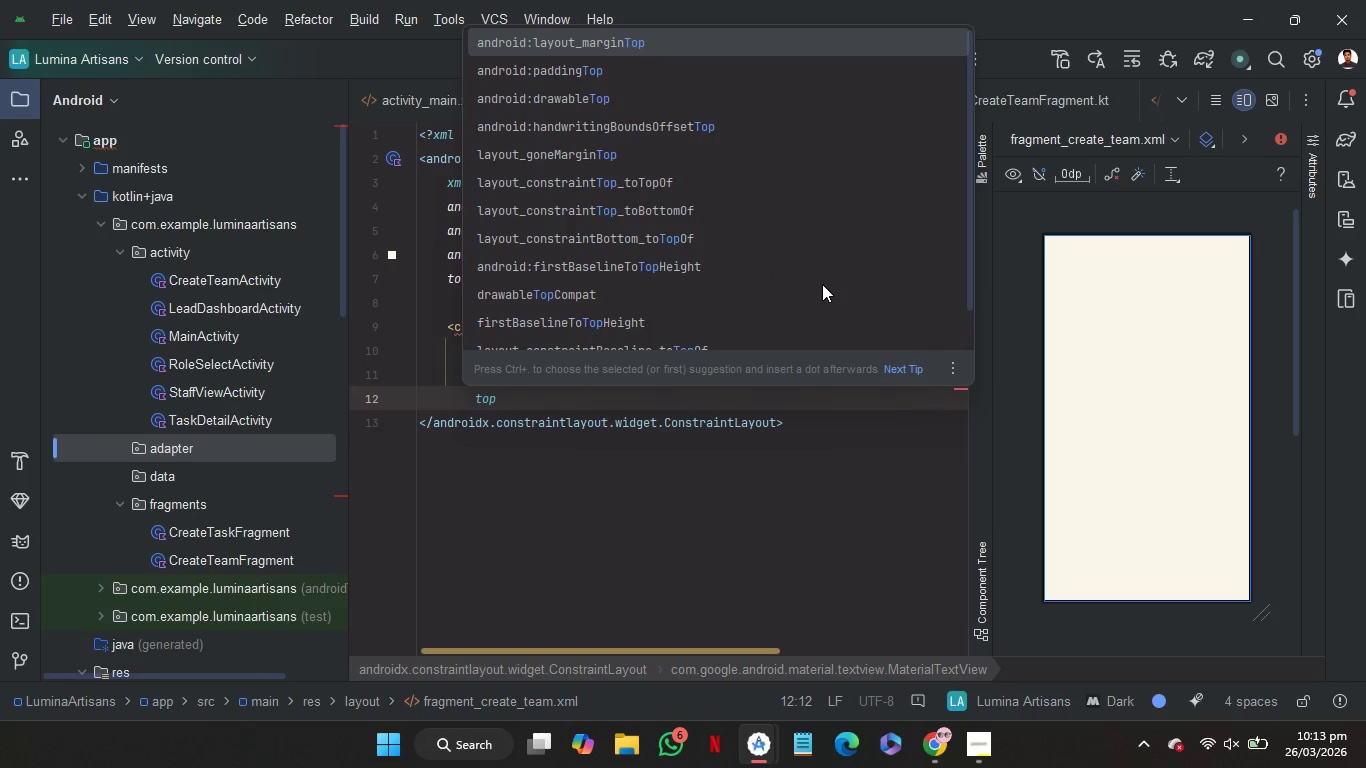 
key(ArrowDown)
 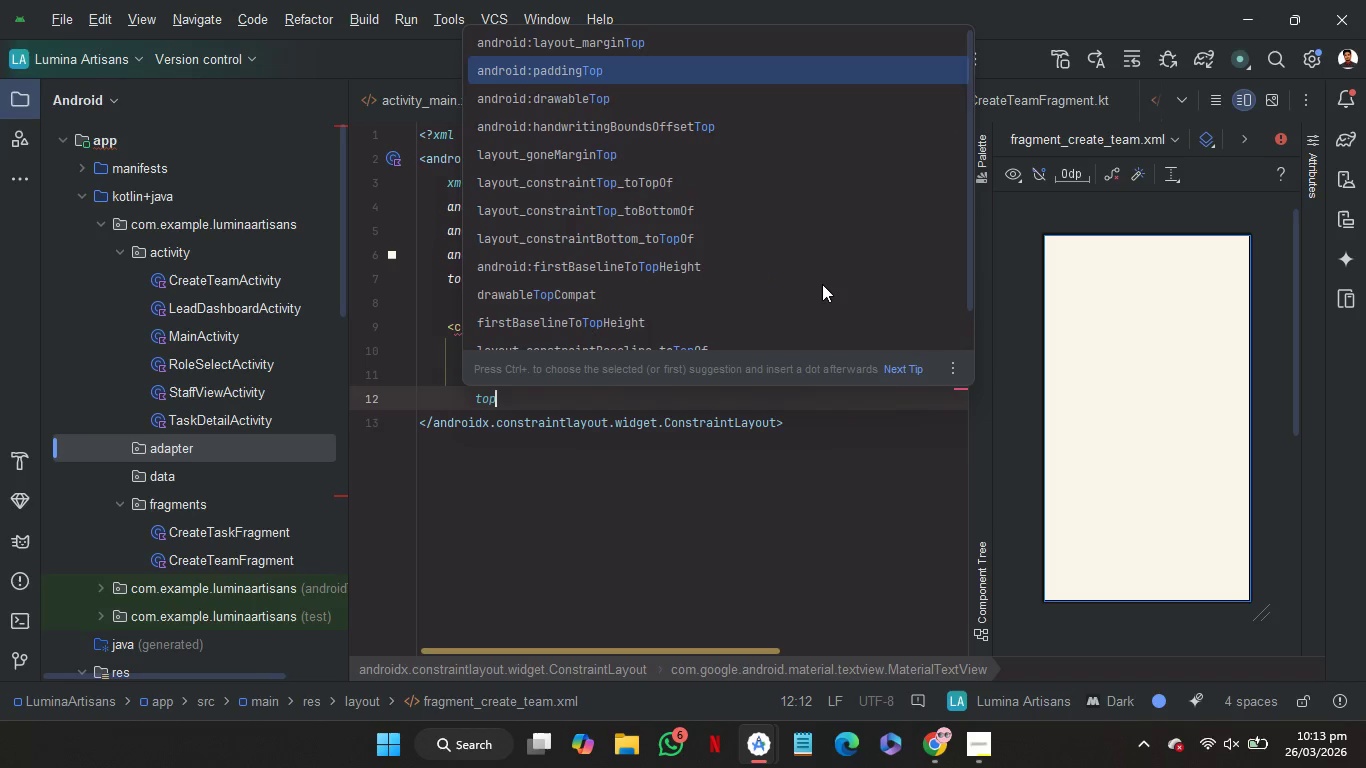 
key(ArrowDown)
 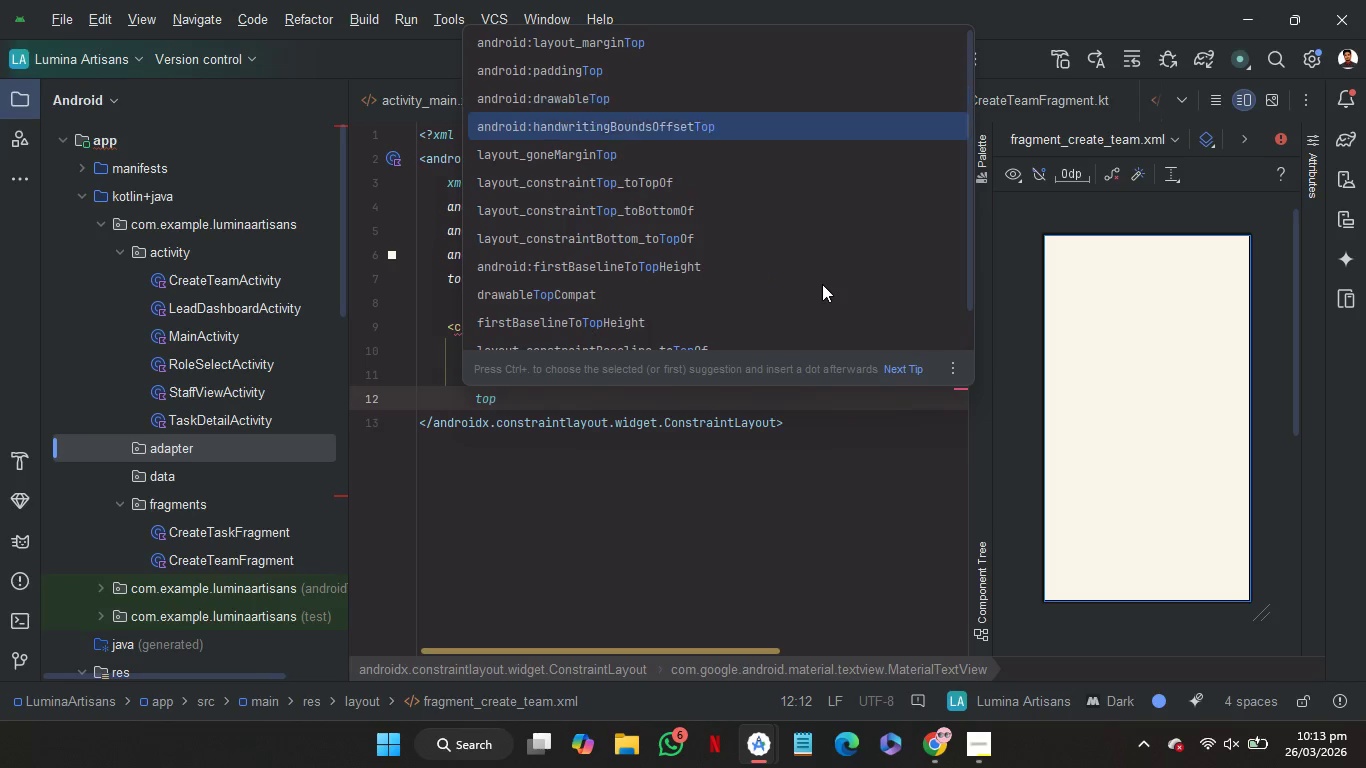 
key(ArrowDown)
 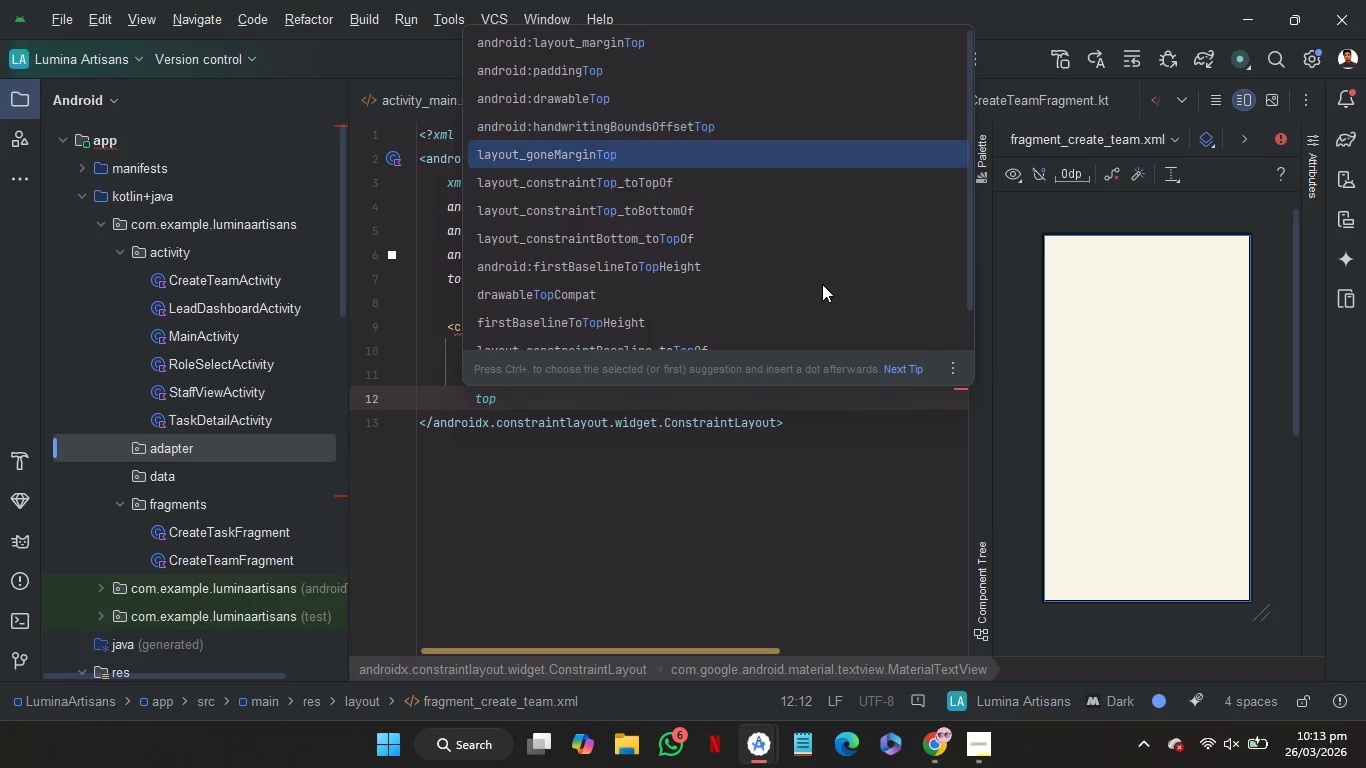 
key(ArrowDown)
 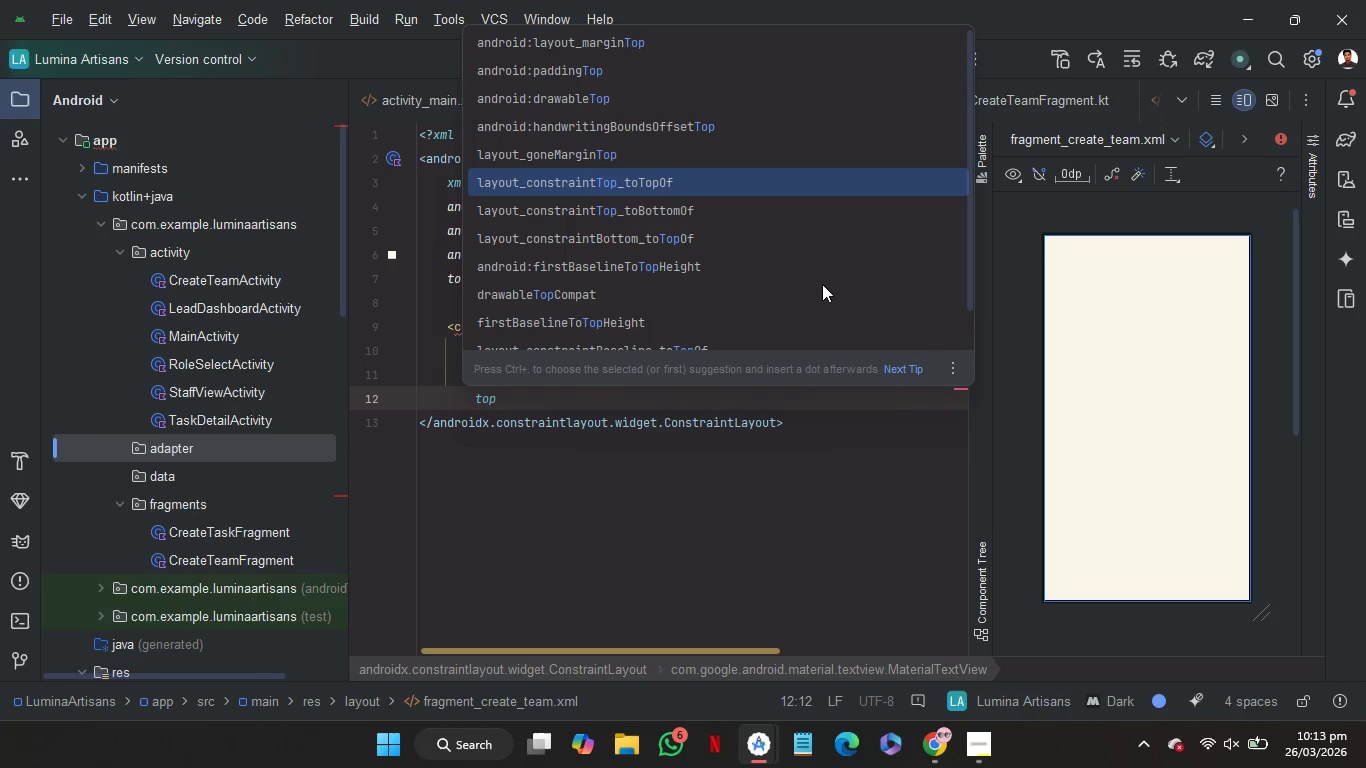 
key(ArrowDown)
 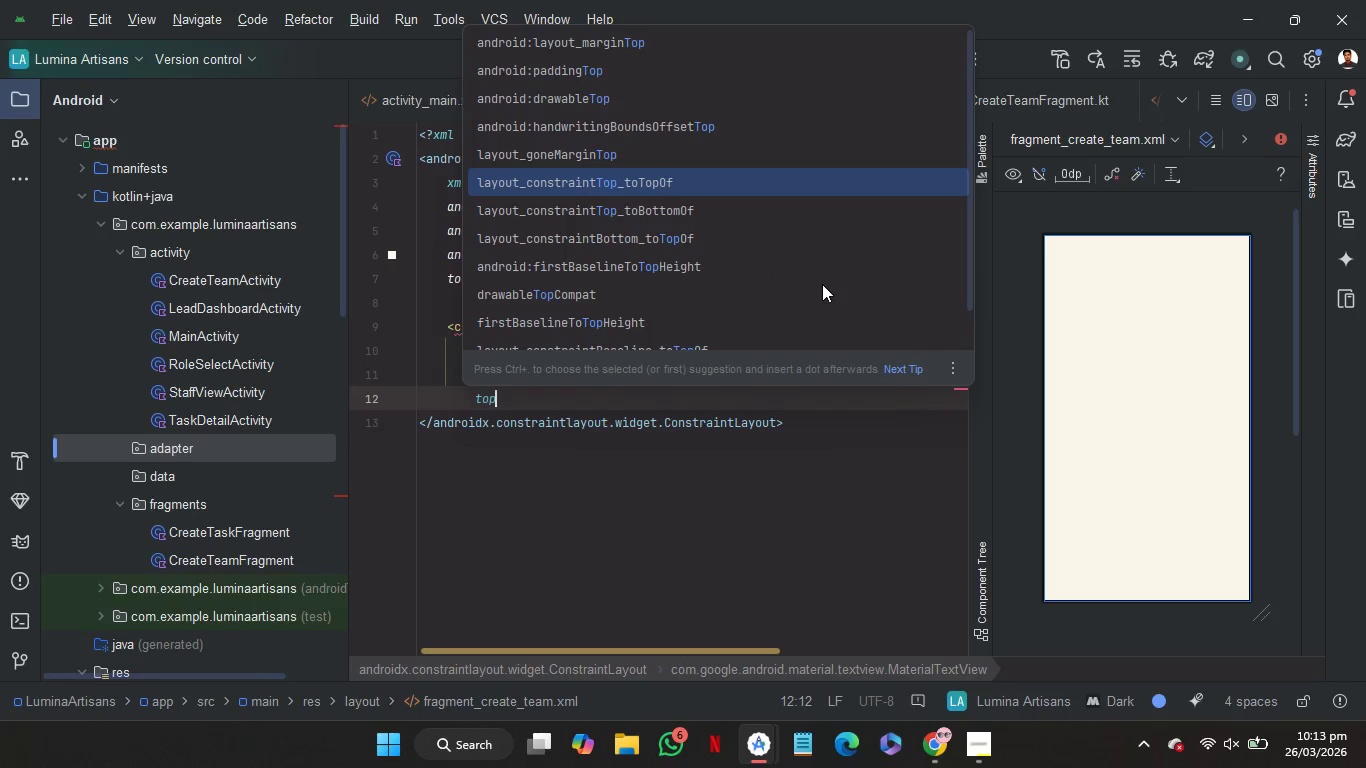 
key(Enter)
 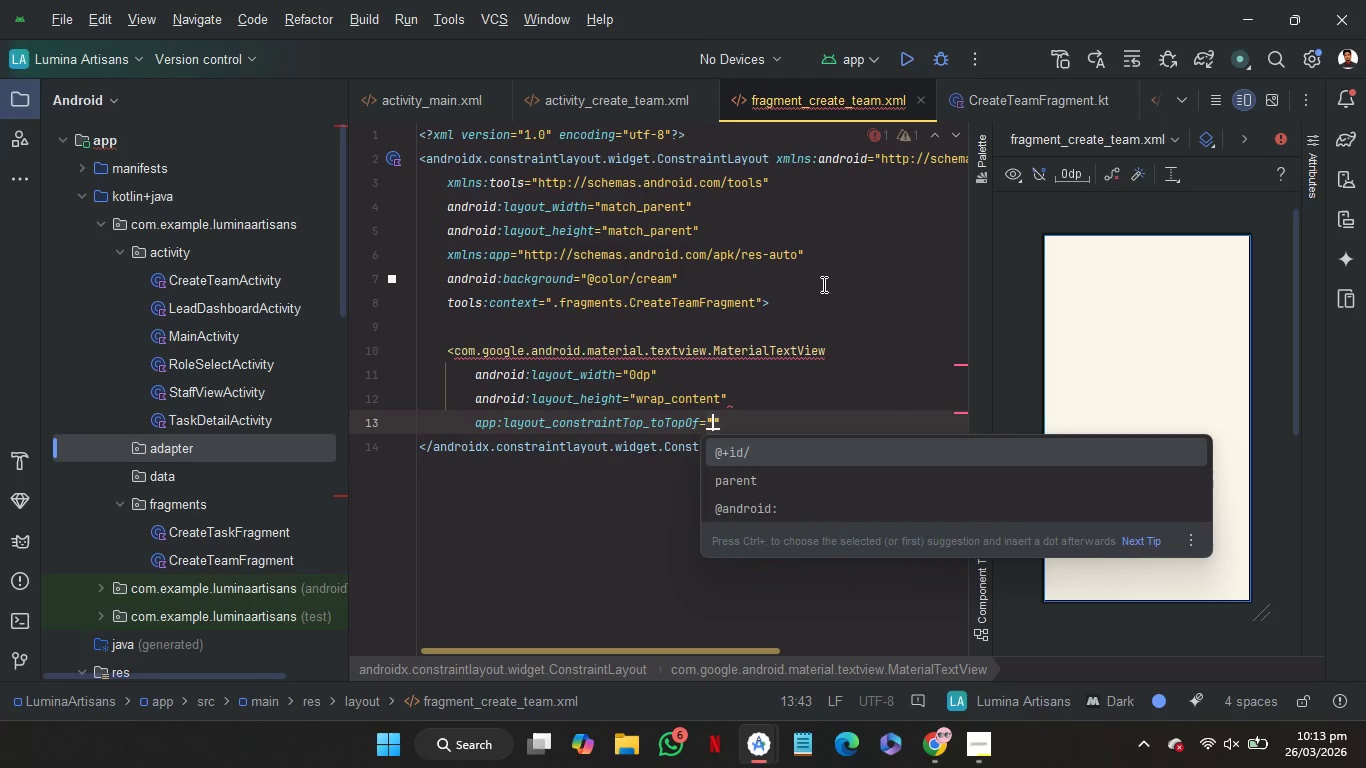 
key(ArrowDown)
 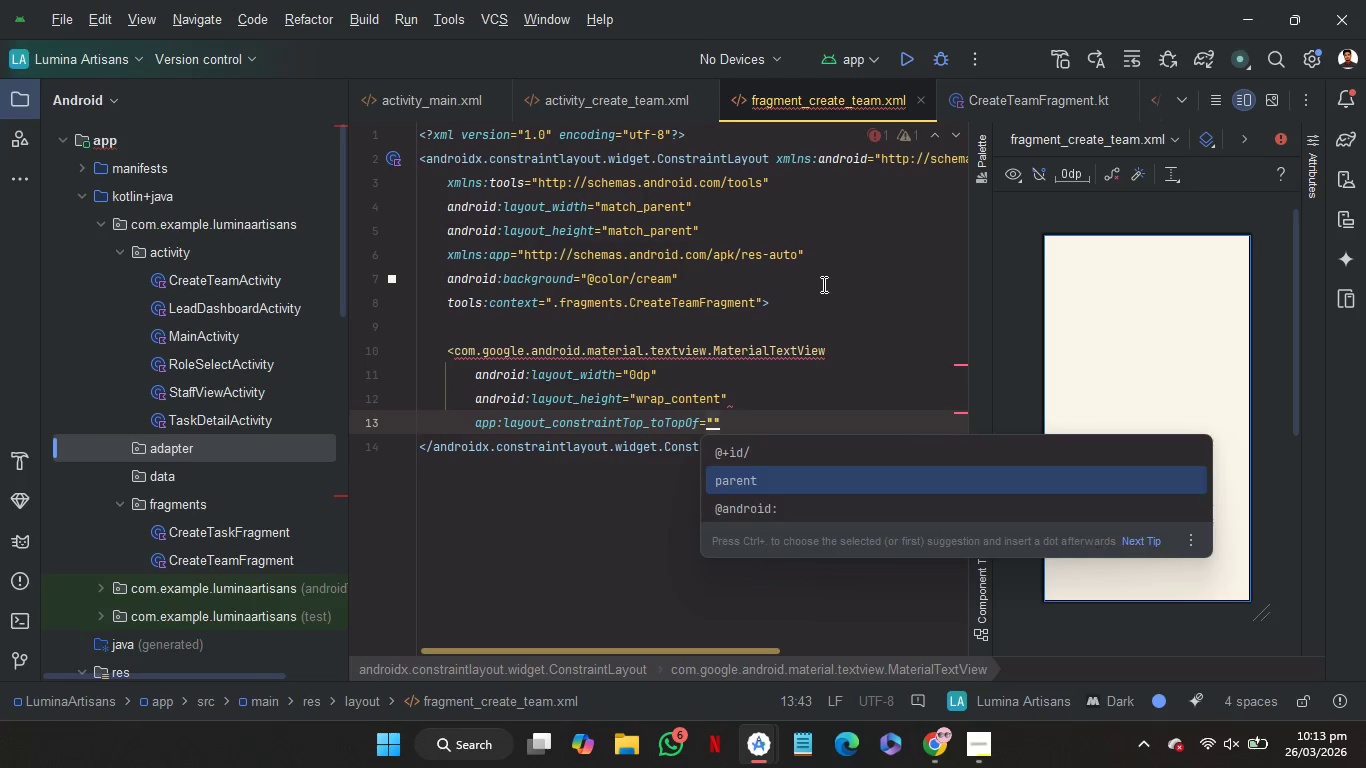 
key(Enter)
 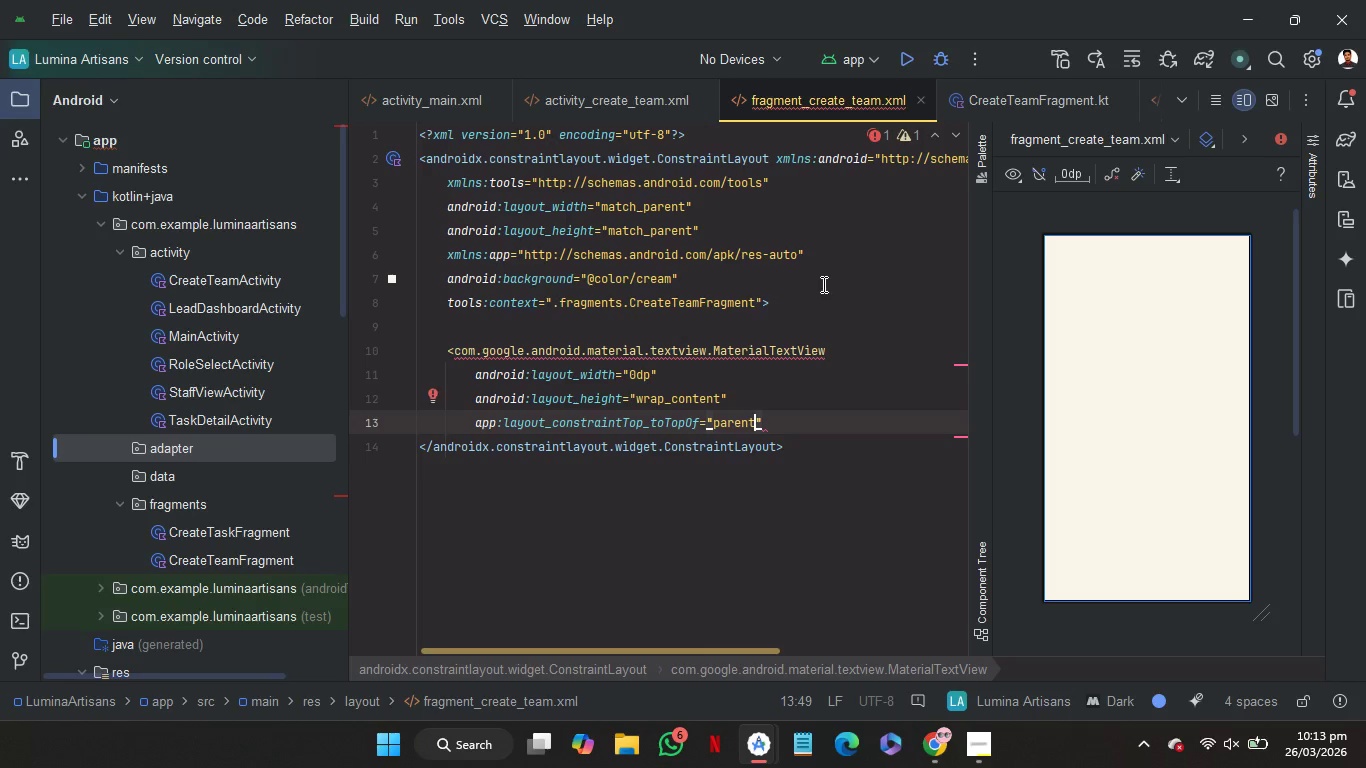 
key(PageDown)
 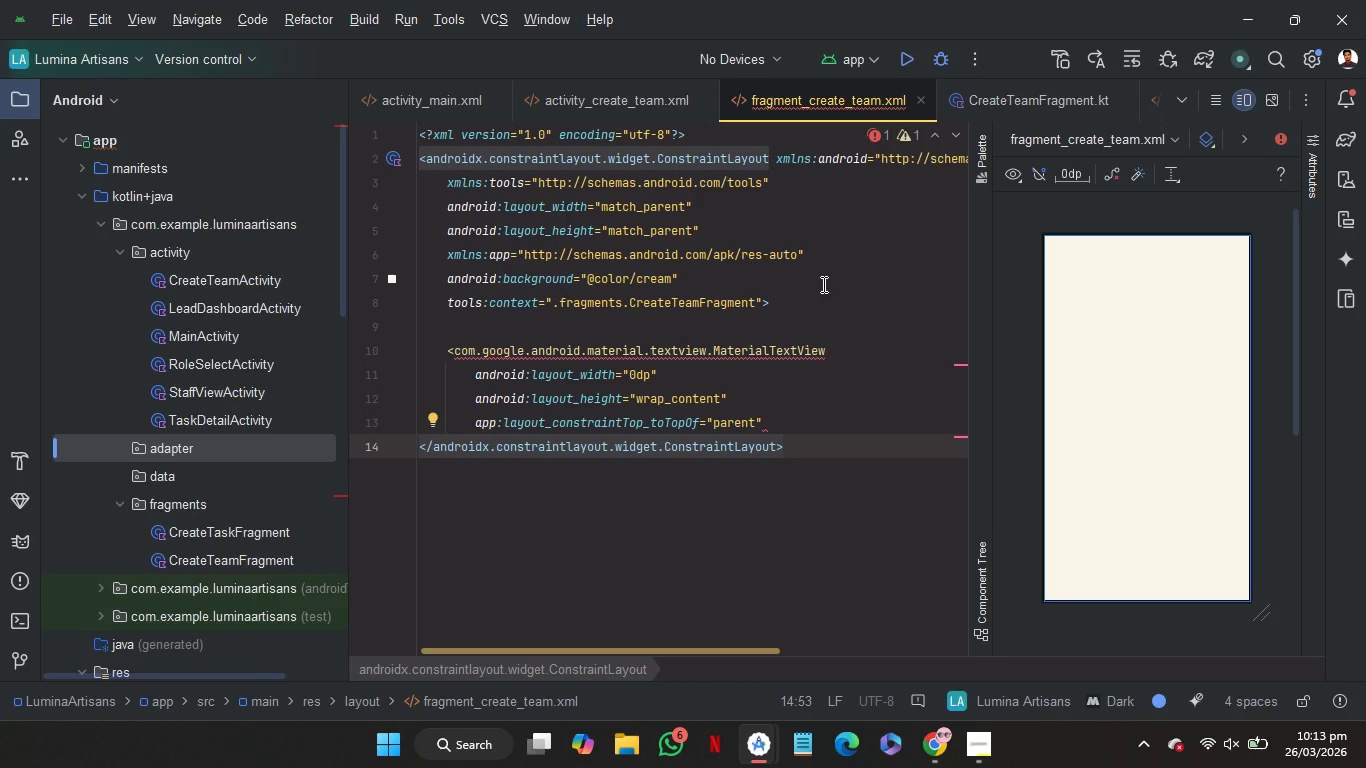 
key(ArrowUp)
 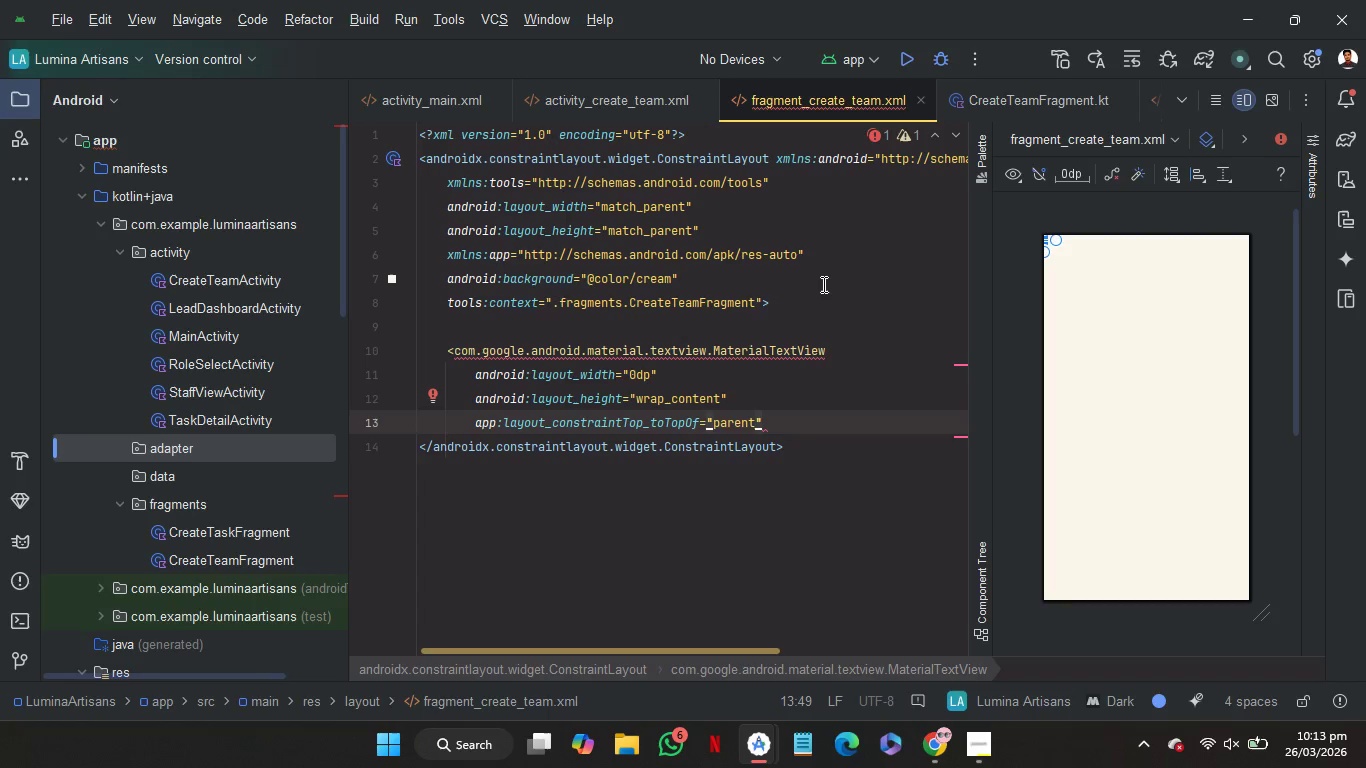 
key(ArrowRight)
 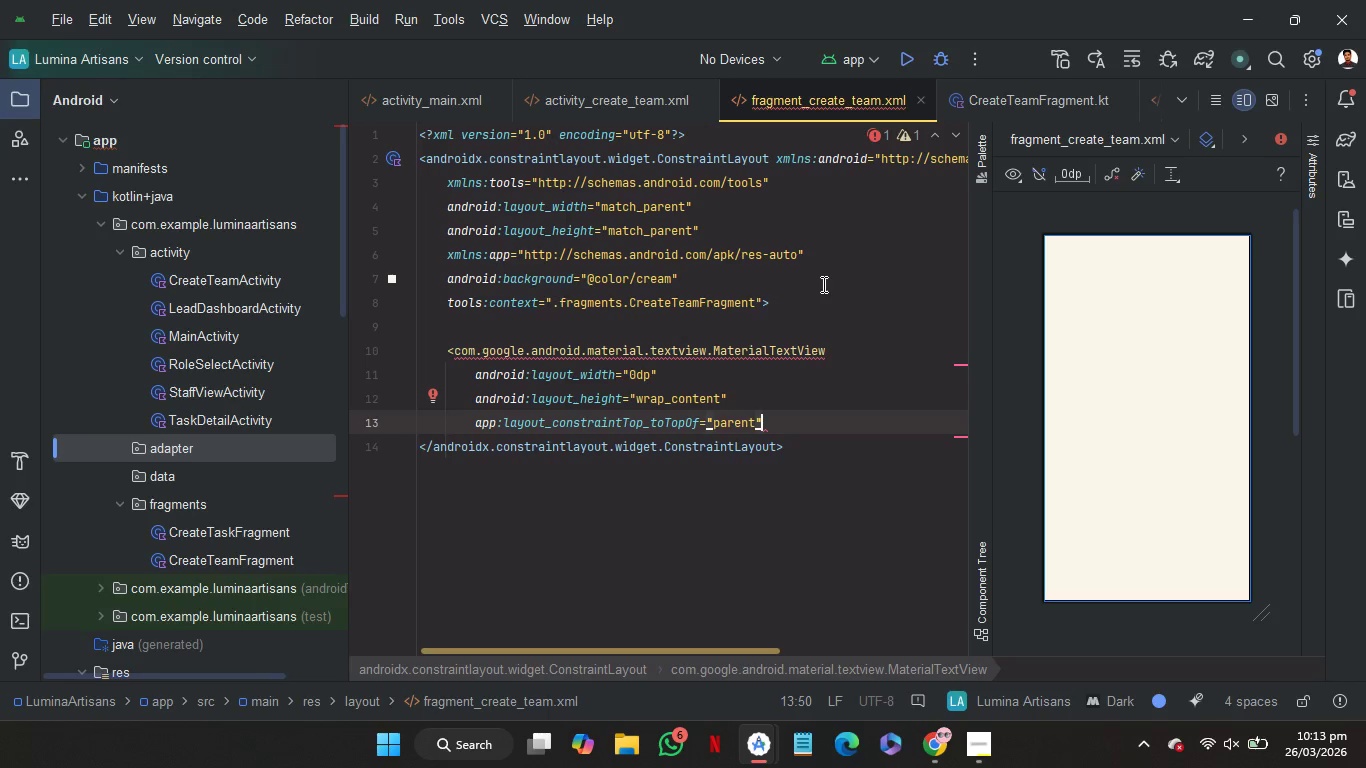 
key(Enter)
 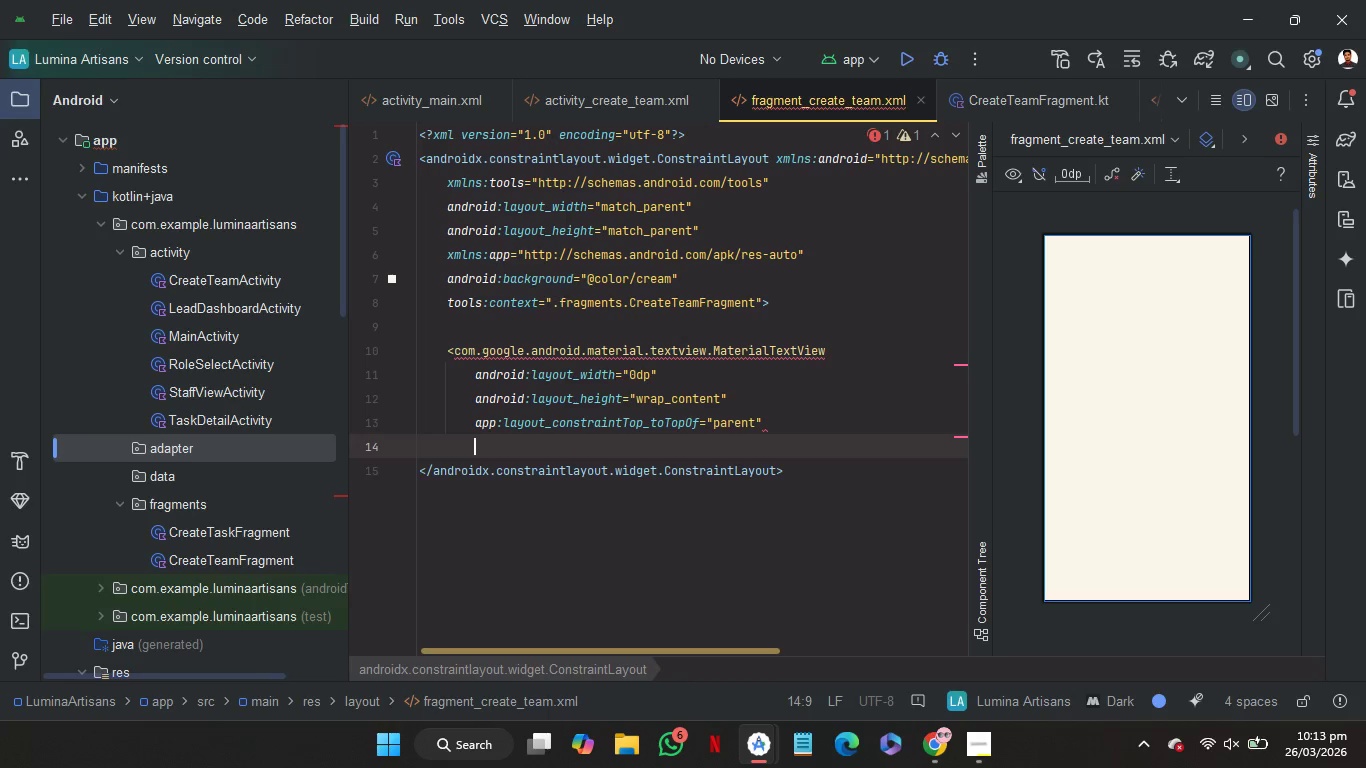 
type(sta)
key(Backspace)
type(r)
 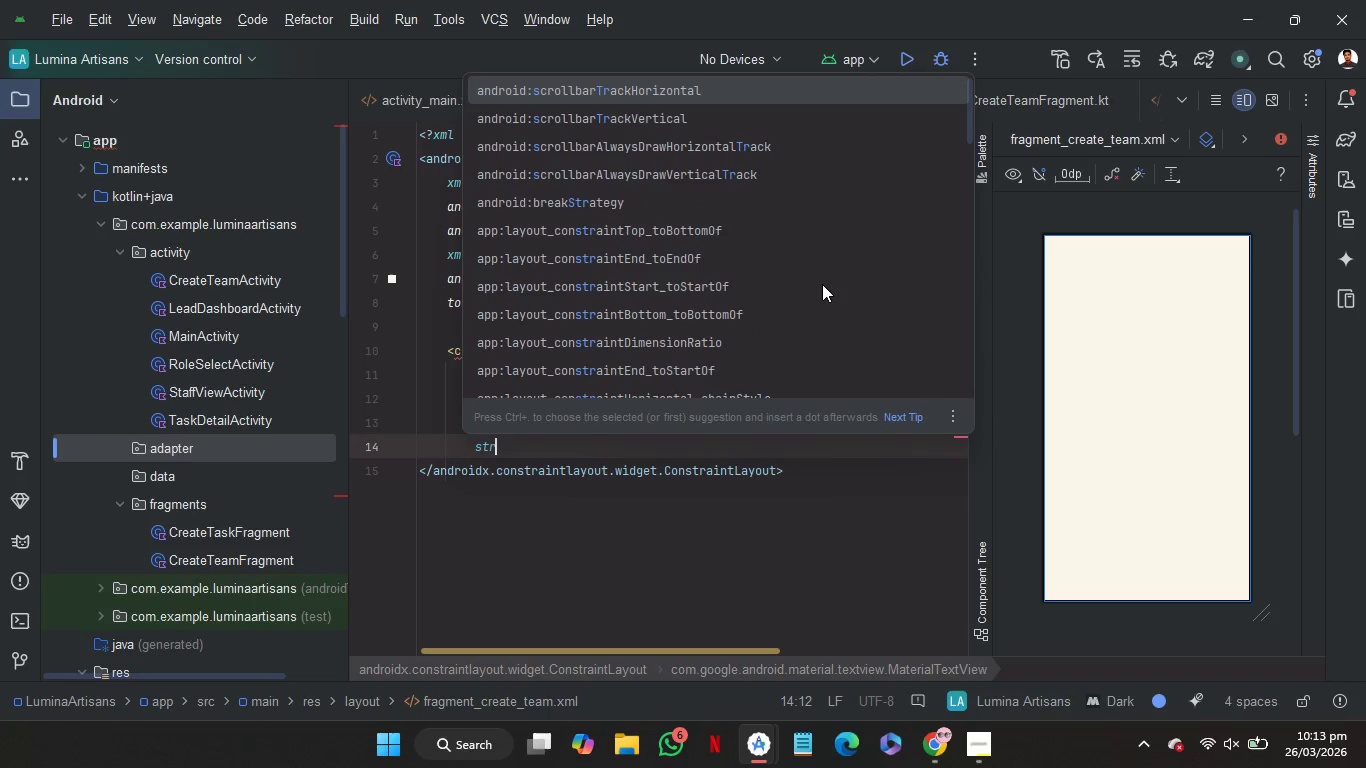 
type(rt)
key(Backspace)
key(Backspace)
key(Backspace)
type(ar)
 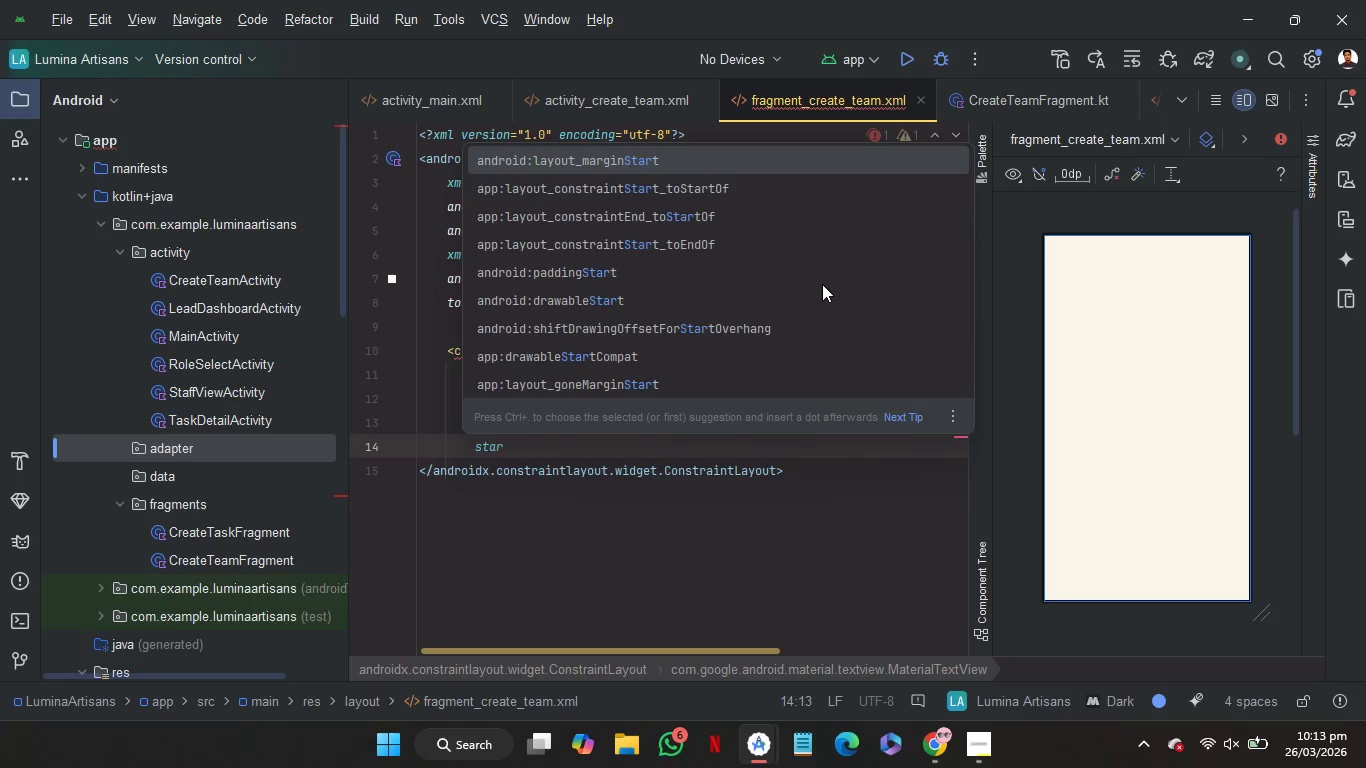 
key(ArrowDown)
 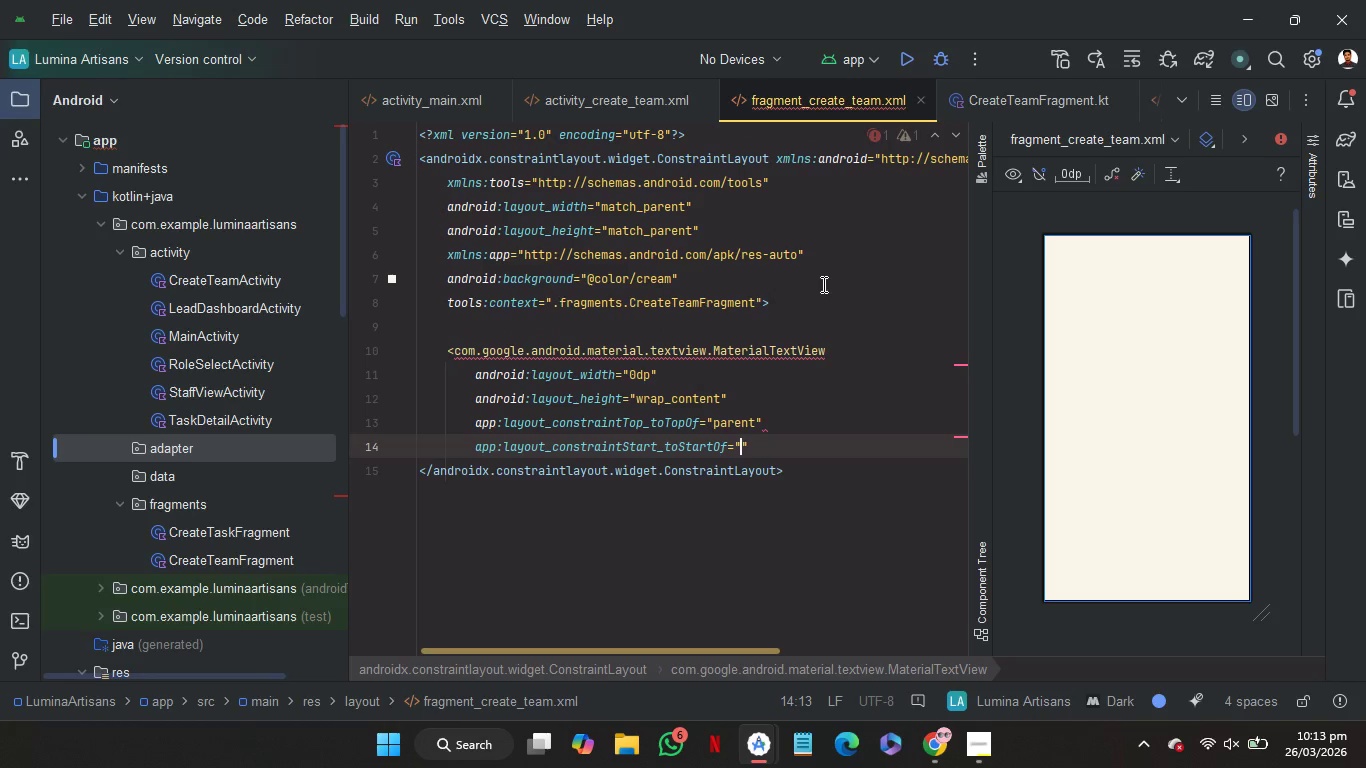 
key(Enter)
 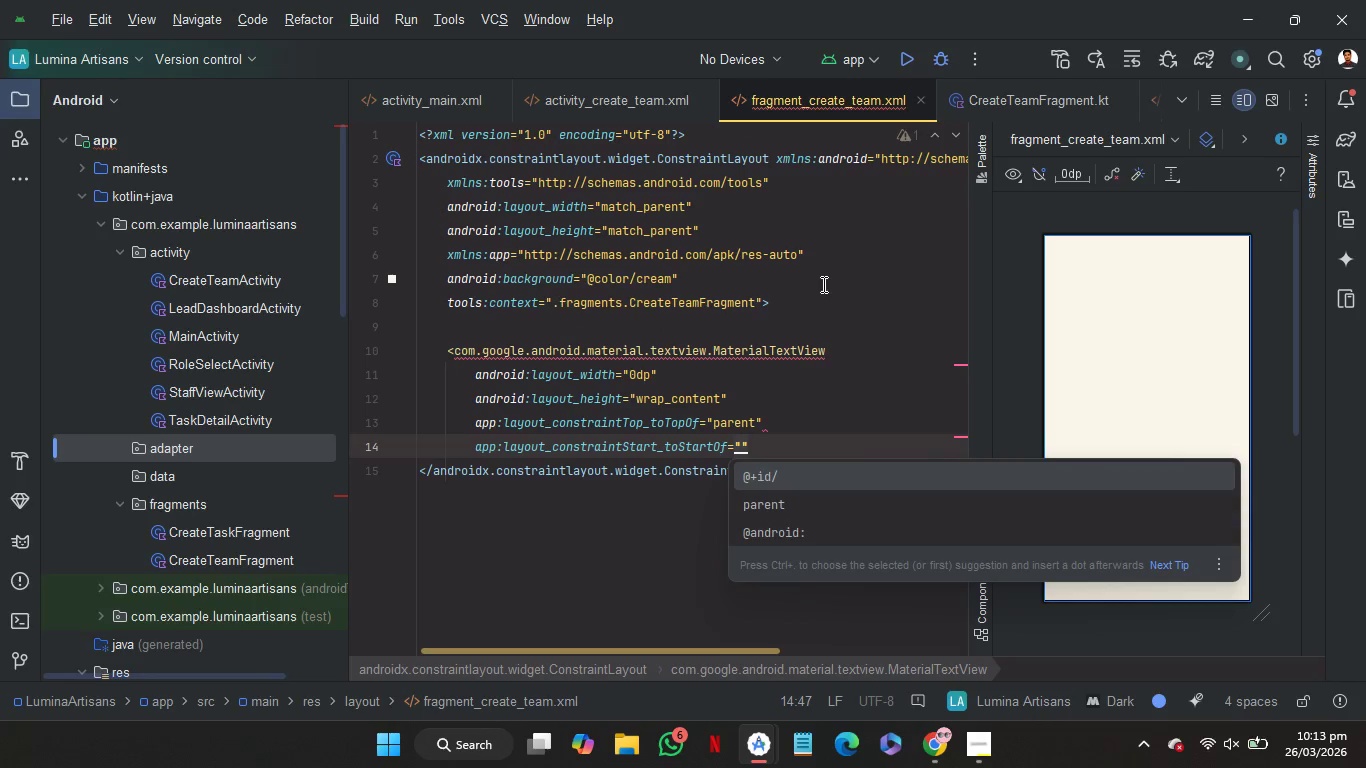 
key(ArrowDown)
 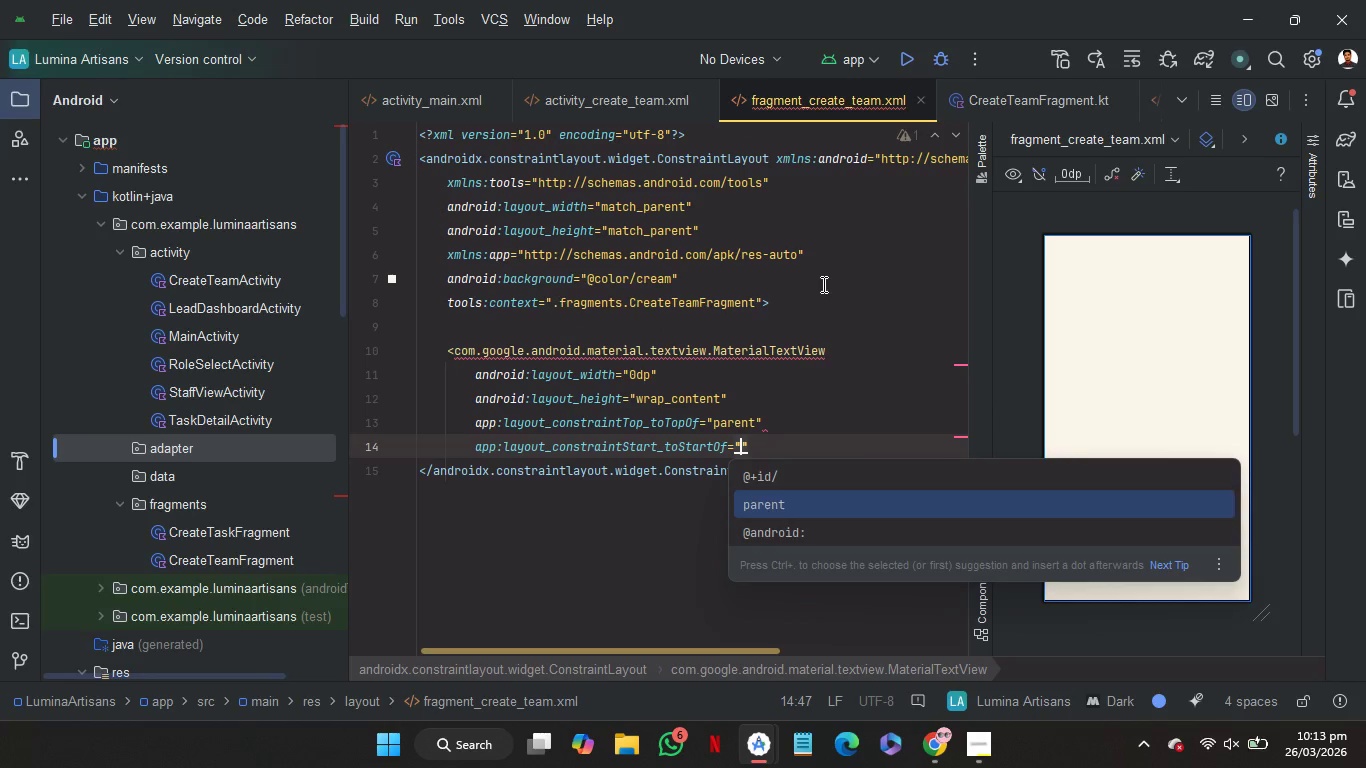 
key(Enter)
 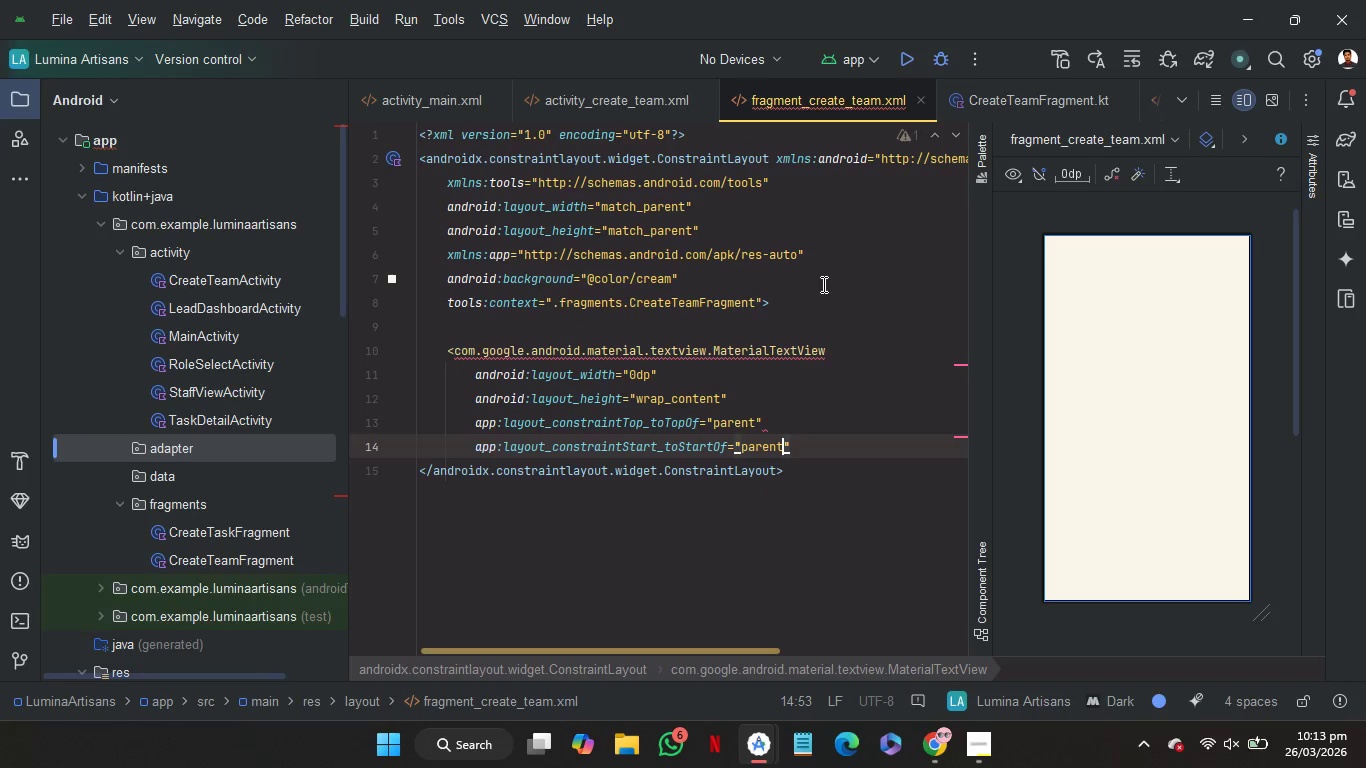 
key(ArrowRight)
 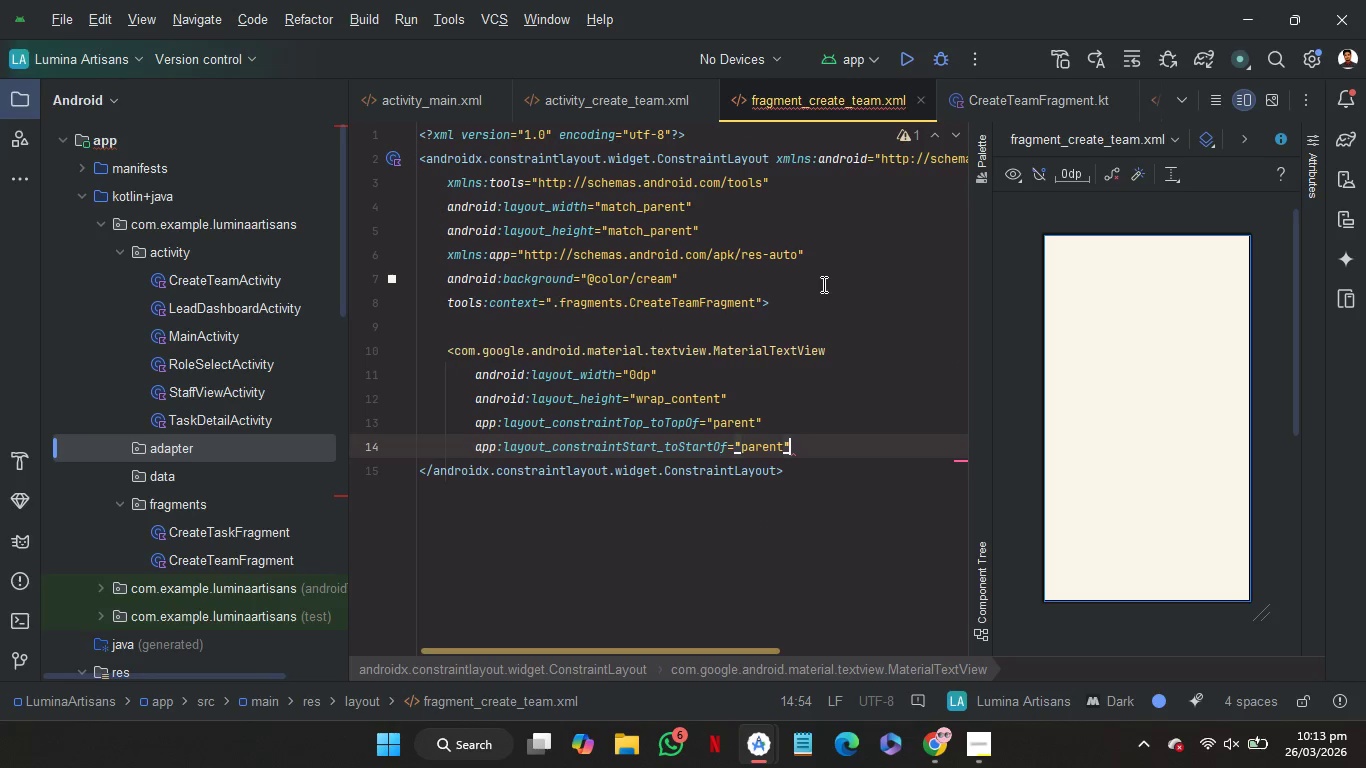 
key(Enter)
 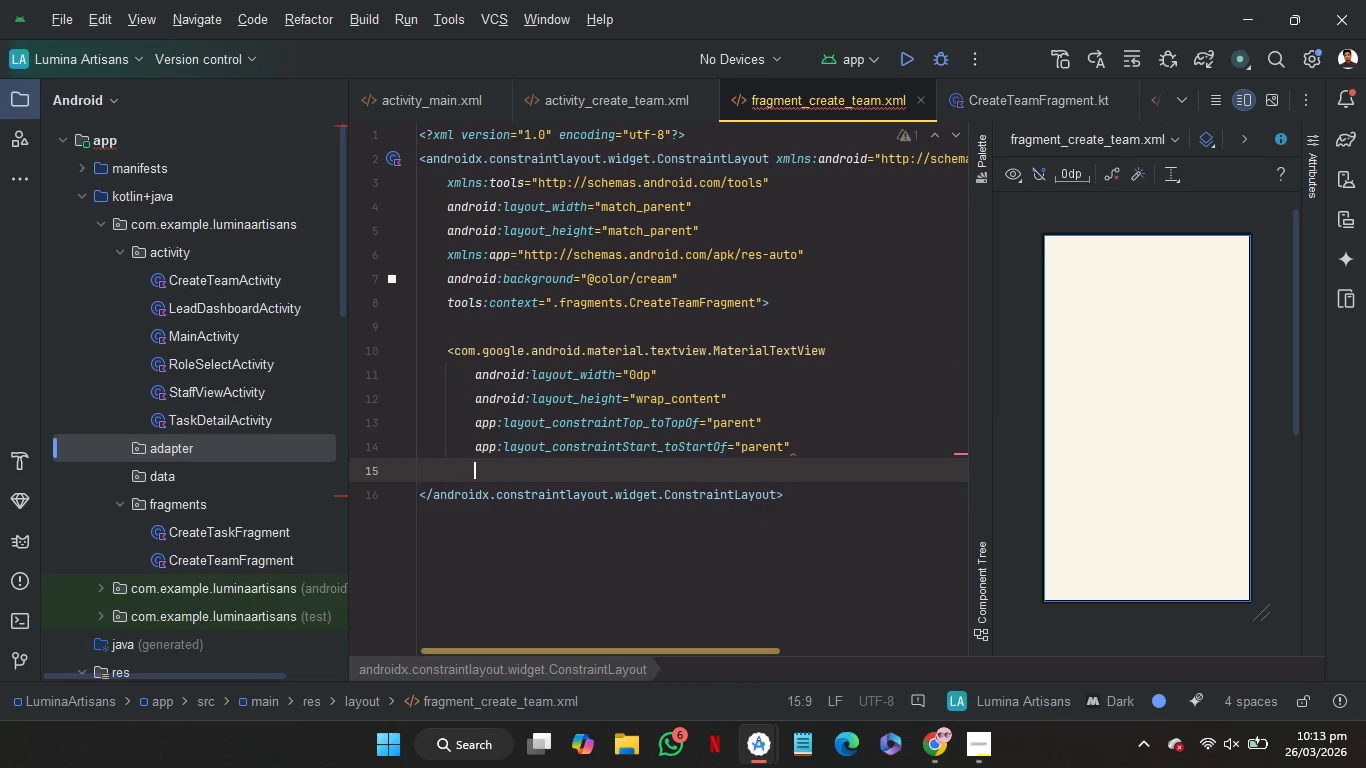 
type(en)
 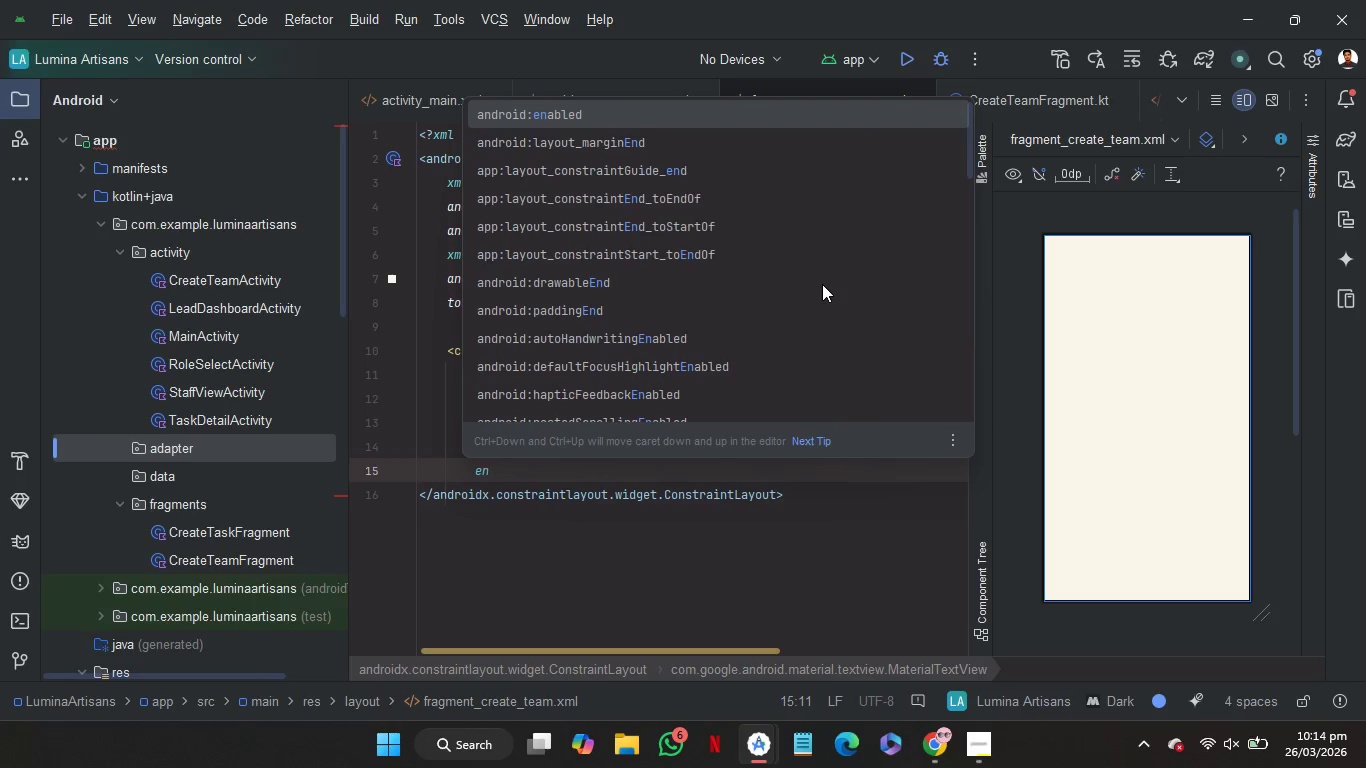 
key(ArrowDown)
 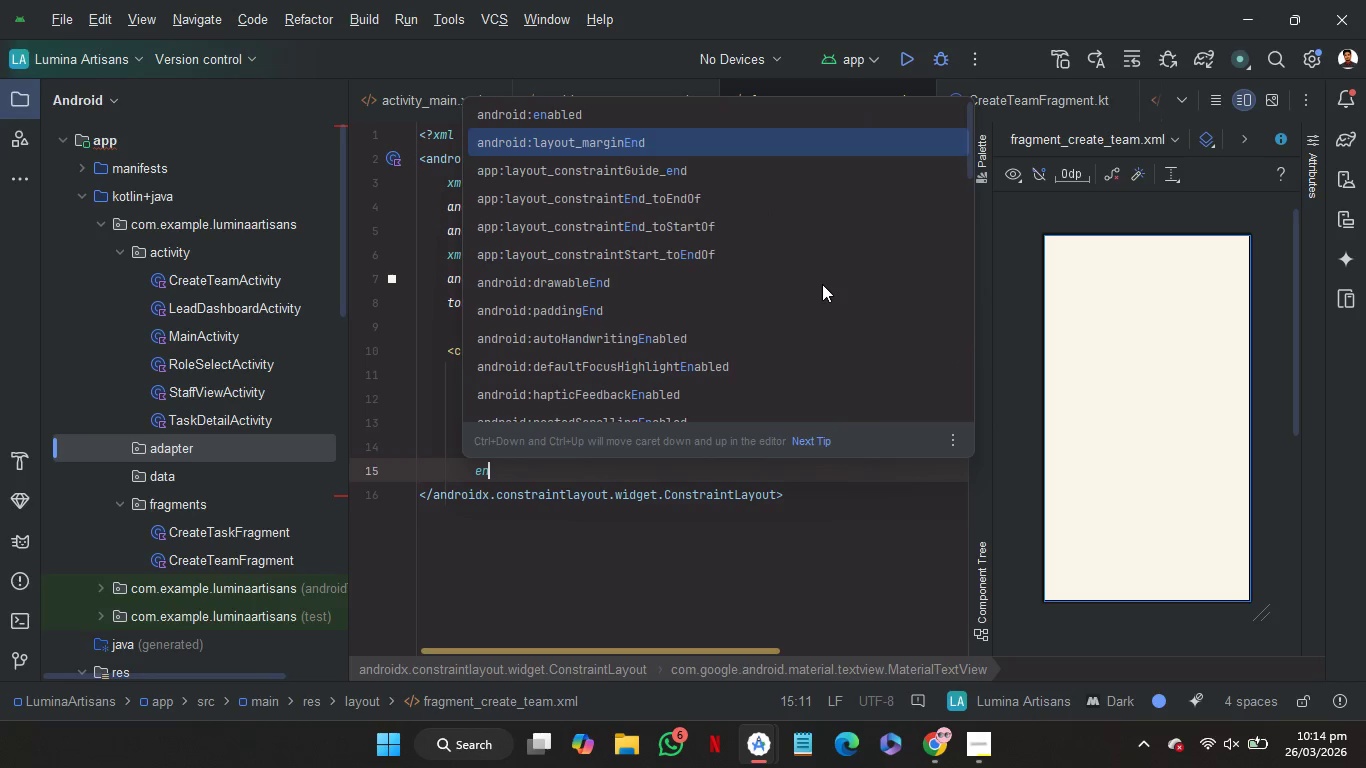 
key(ArrowDown)
 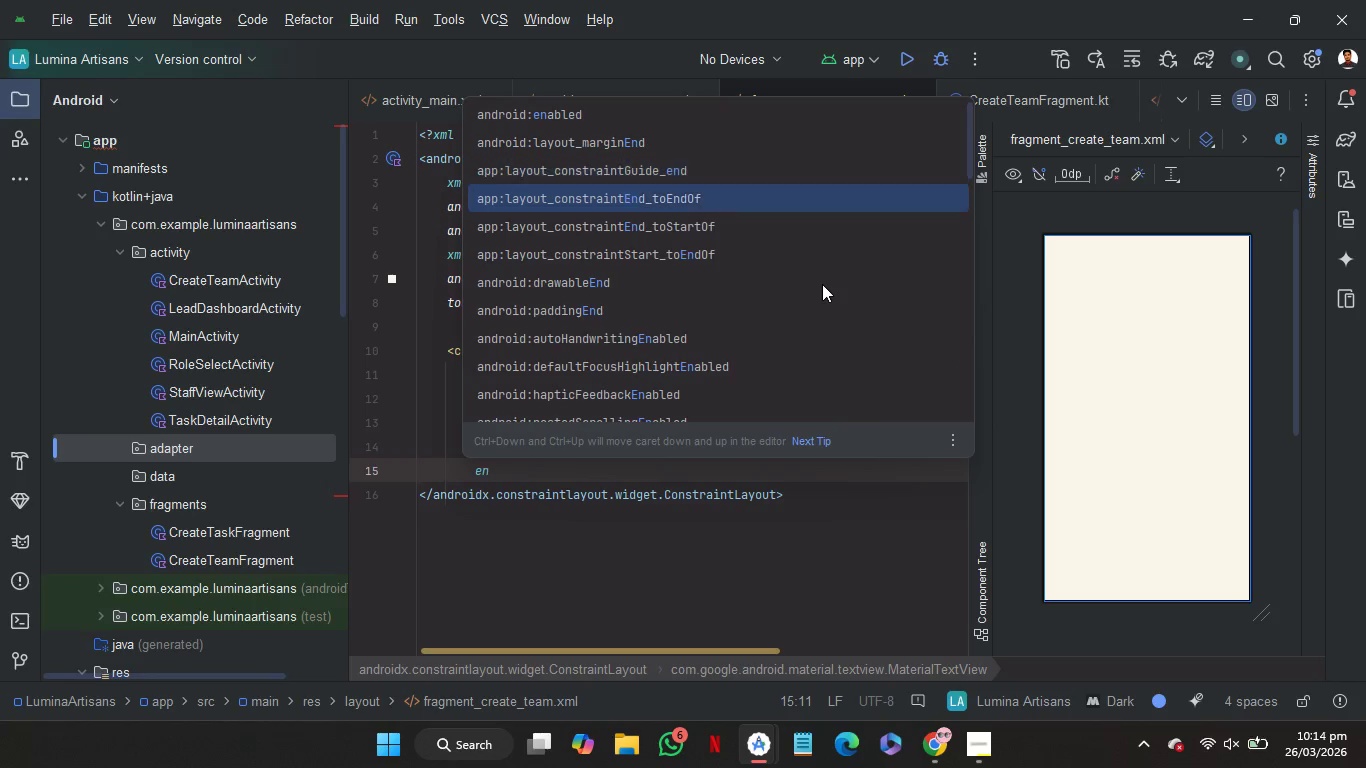 
key(ArrowDown)
 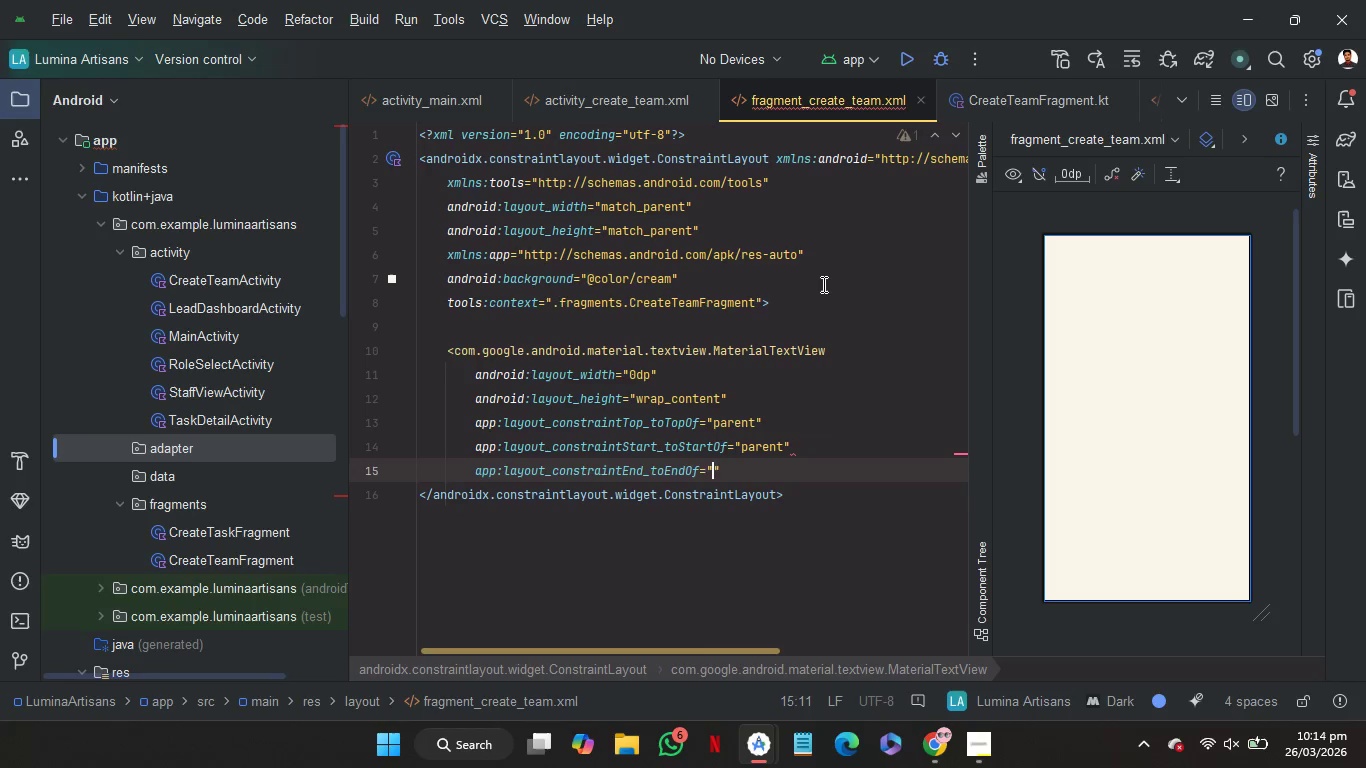 
key(Enter)
 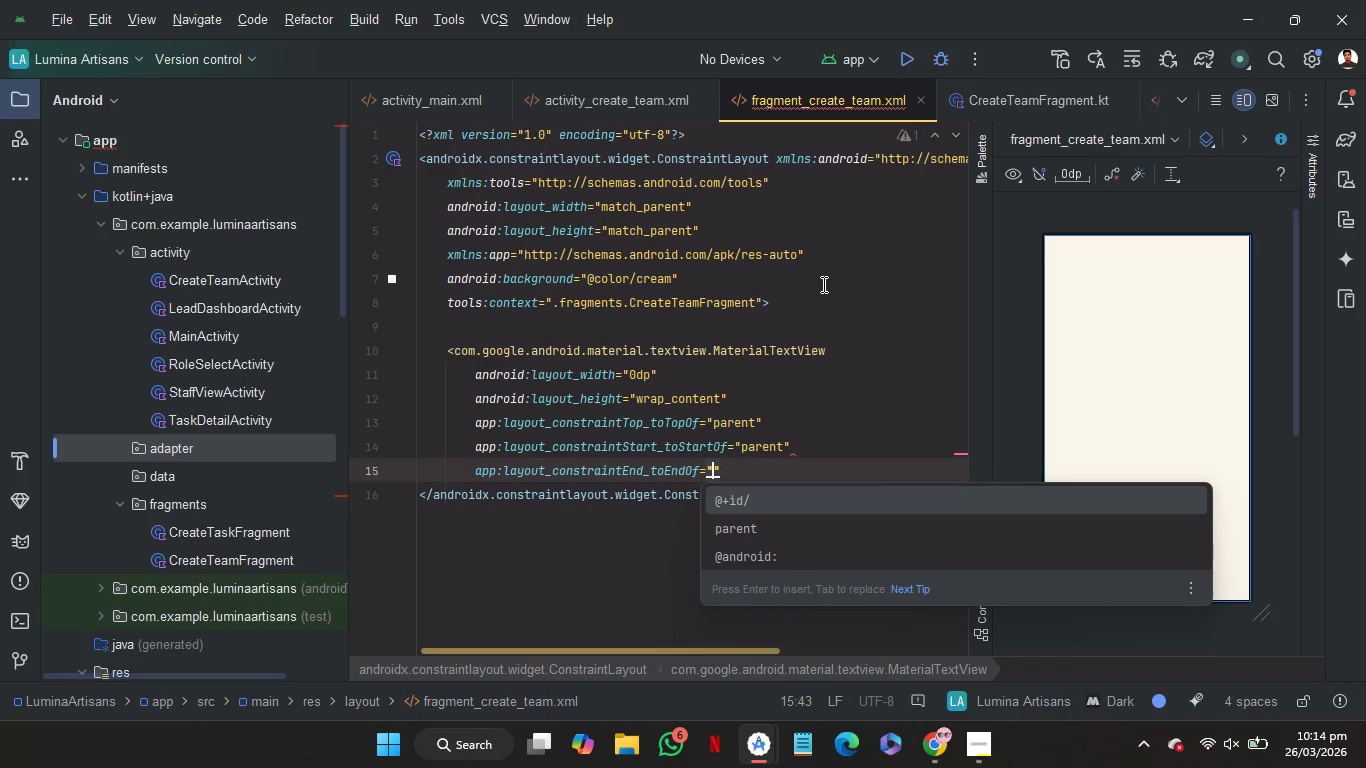 
key(ArrowDown)
 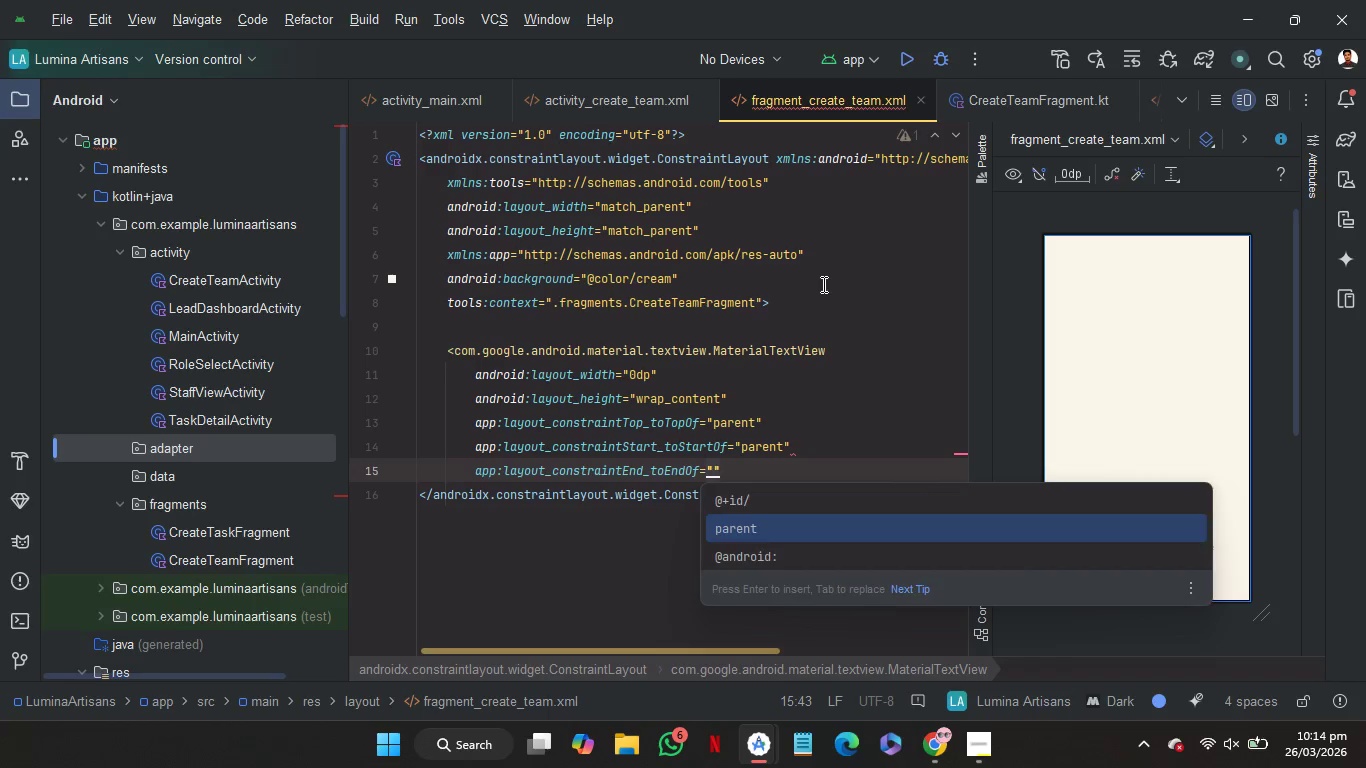 
key(Enter)
 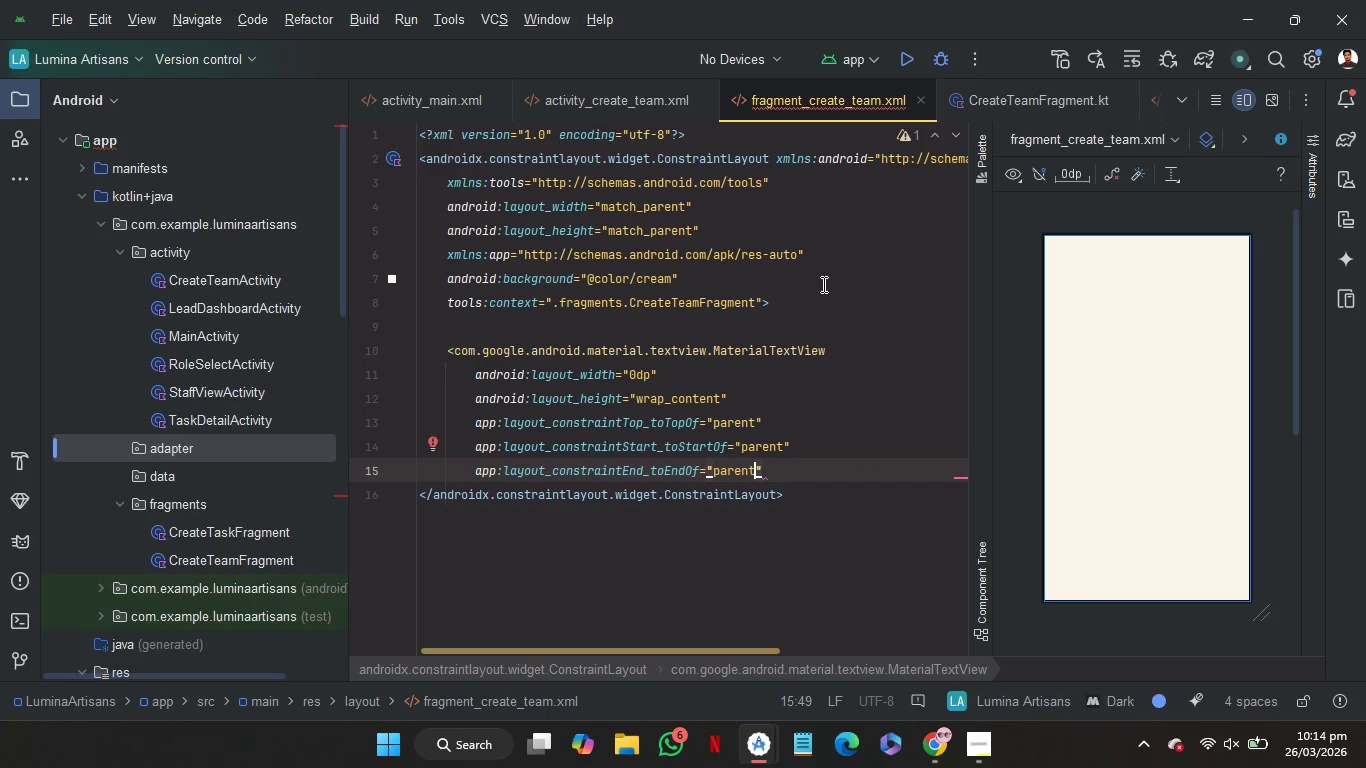 
key(Slash)
 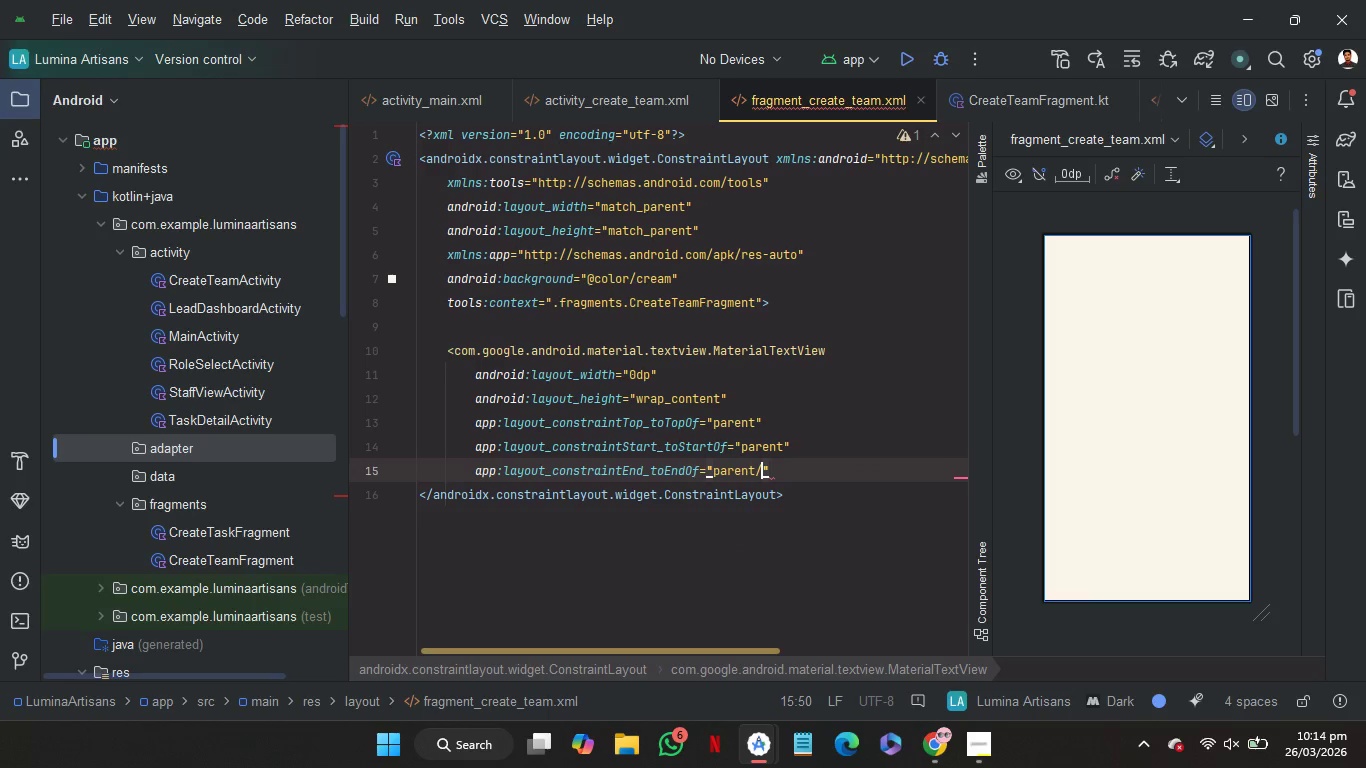 
key(Backspace)
 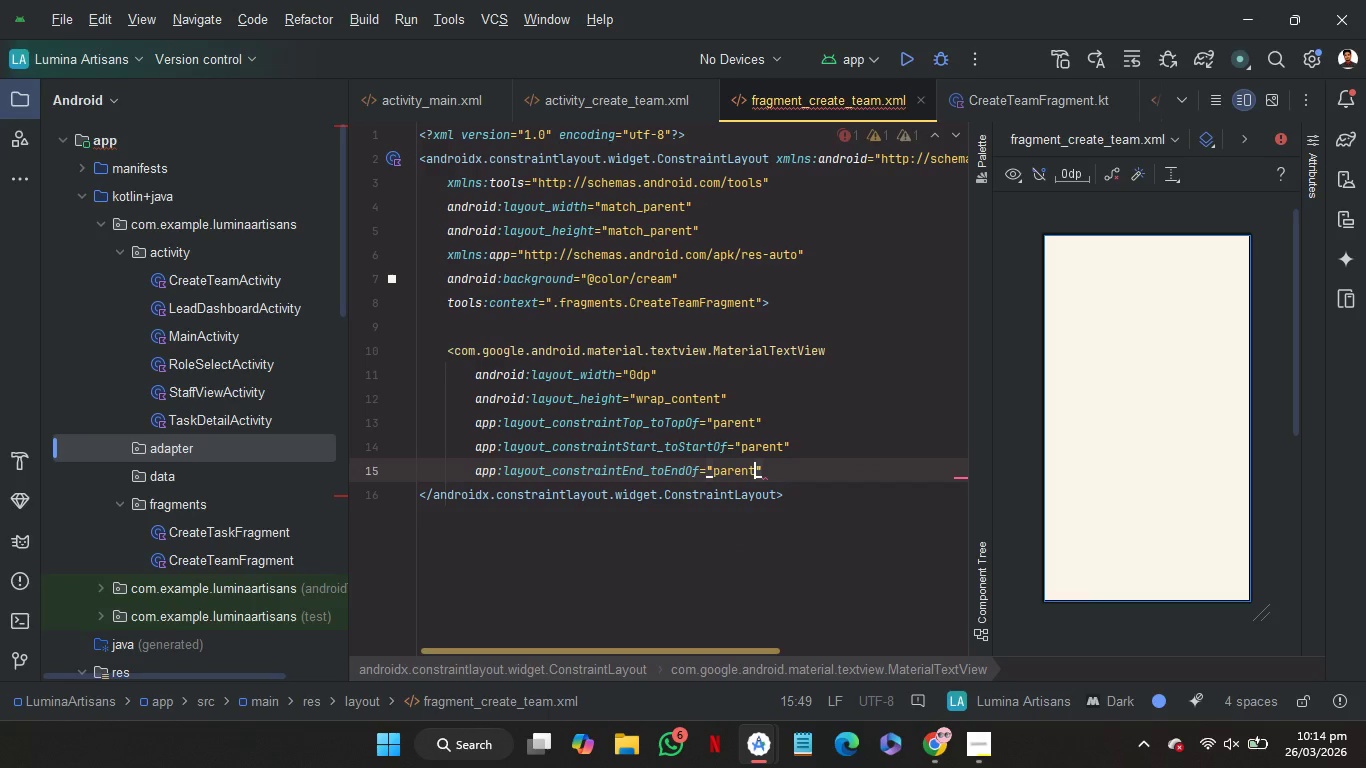 
key(ArrowRight)
 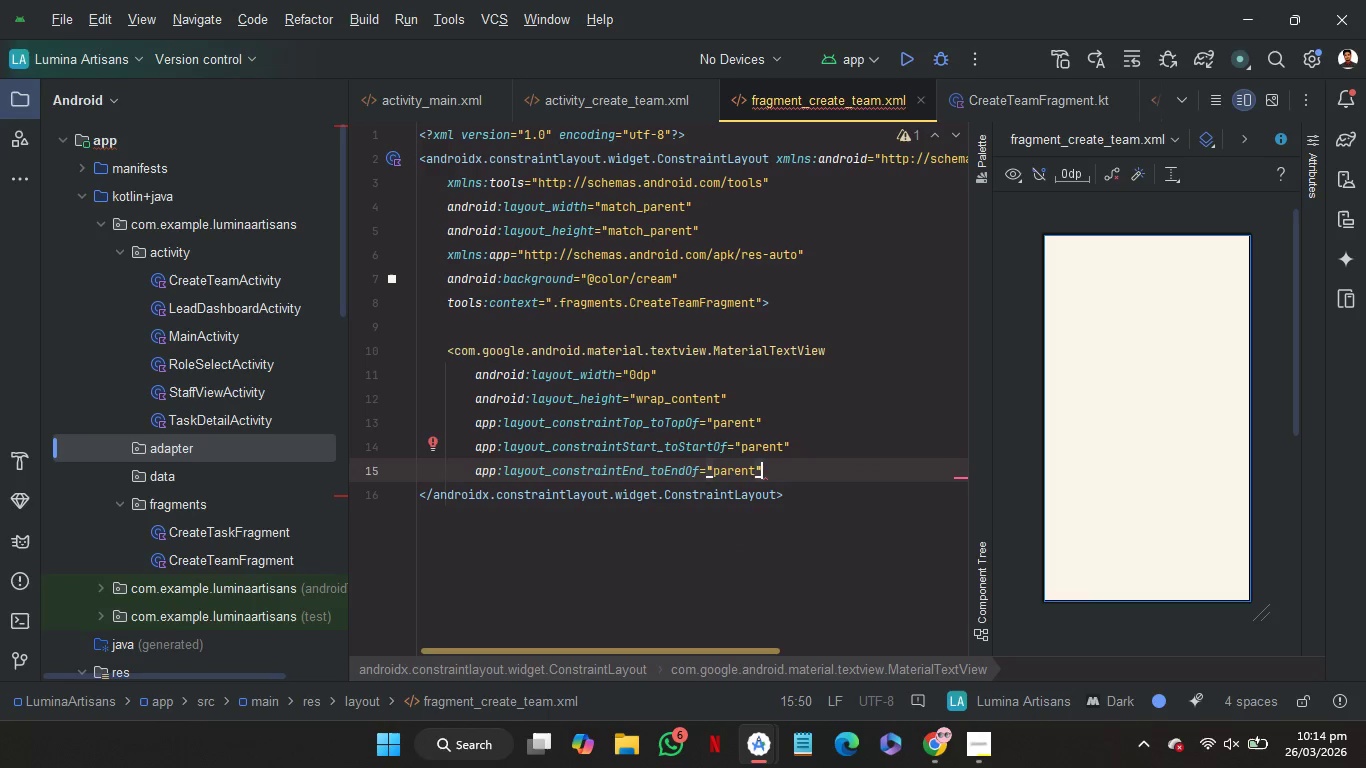 
key(Slash)
 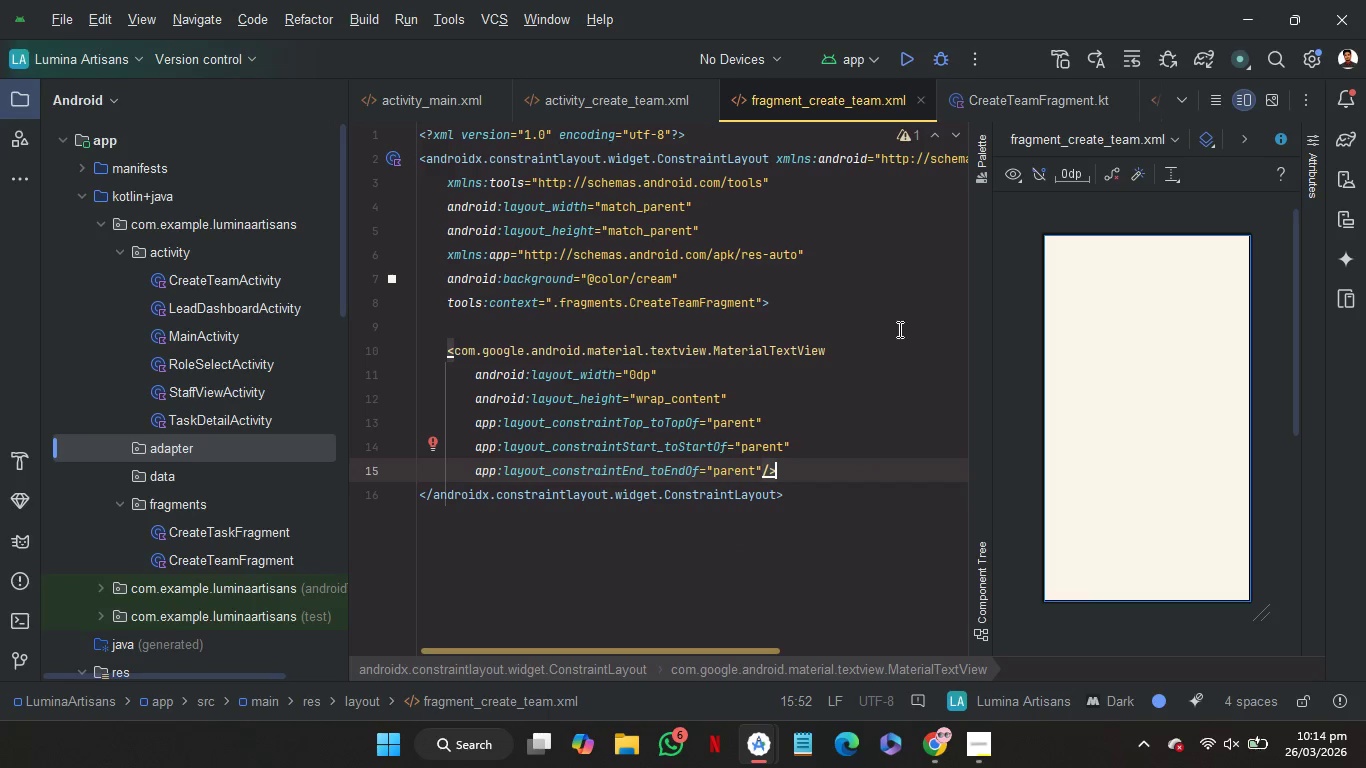 
left_click([863, 424])
 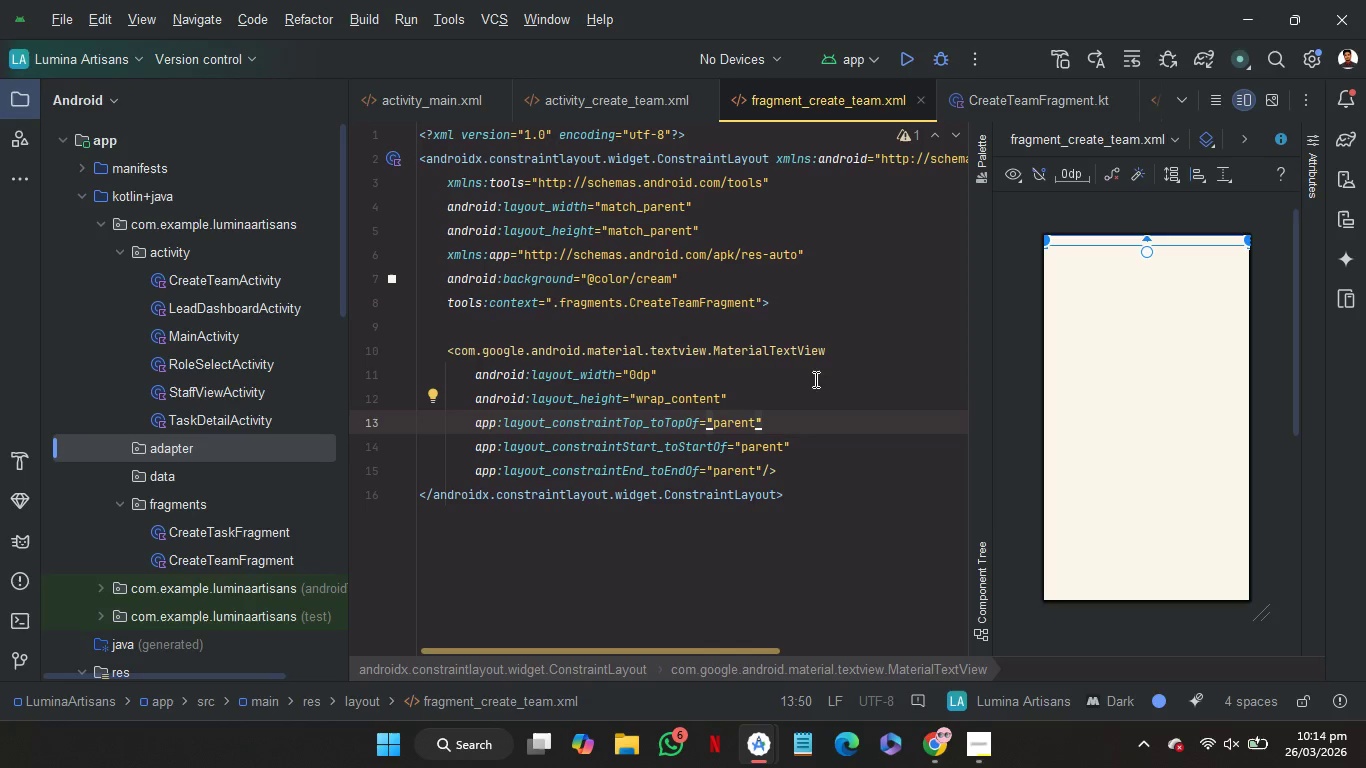 
left_click([777, 354])
 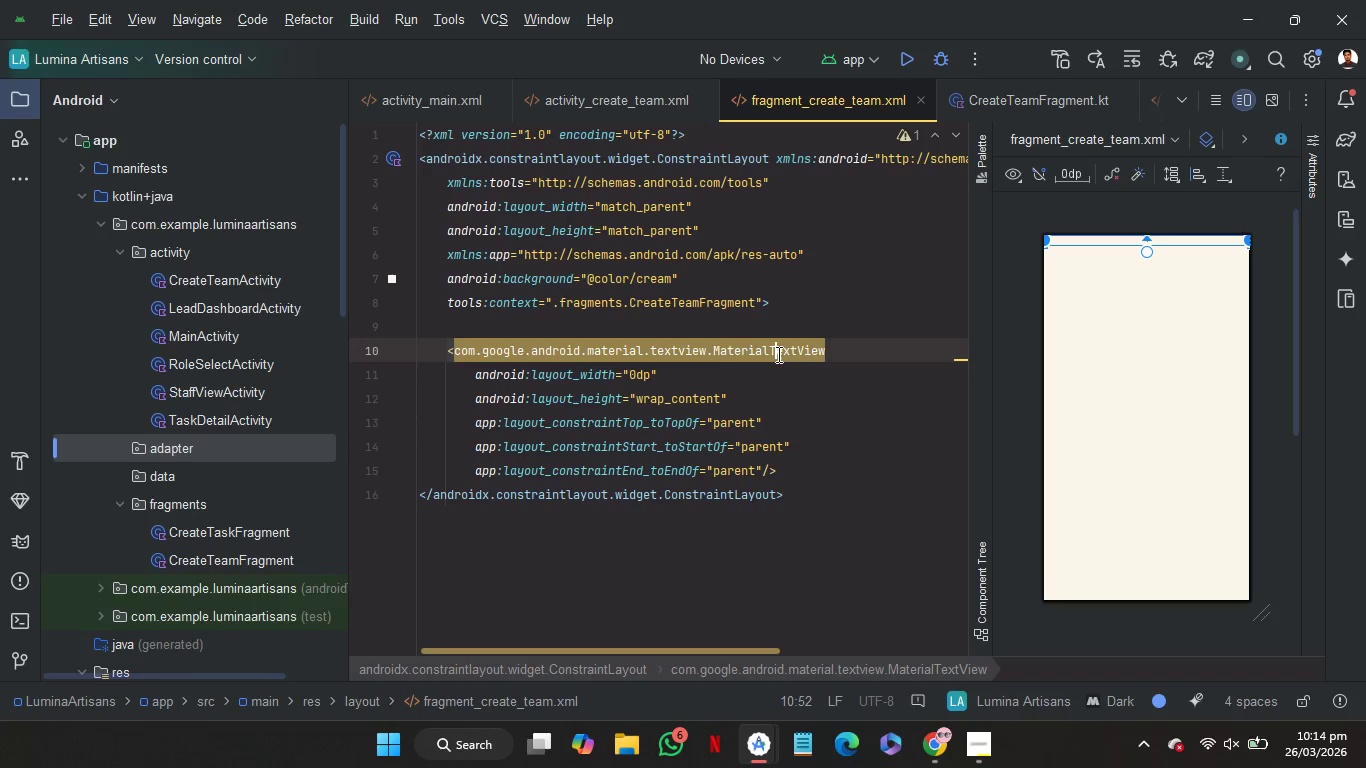 
left_click_drag(start_coordinate=[777, 354], to_coordinate=[474, 347])
 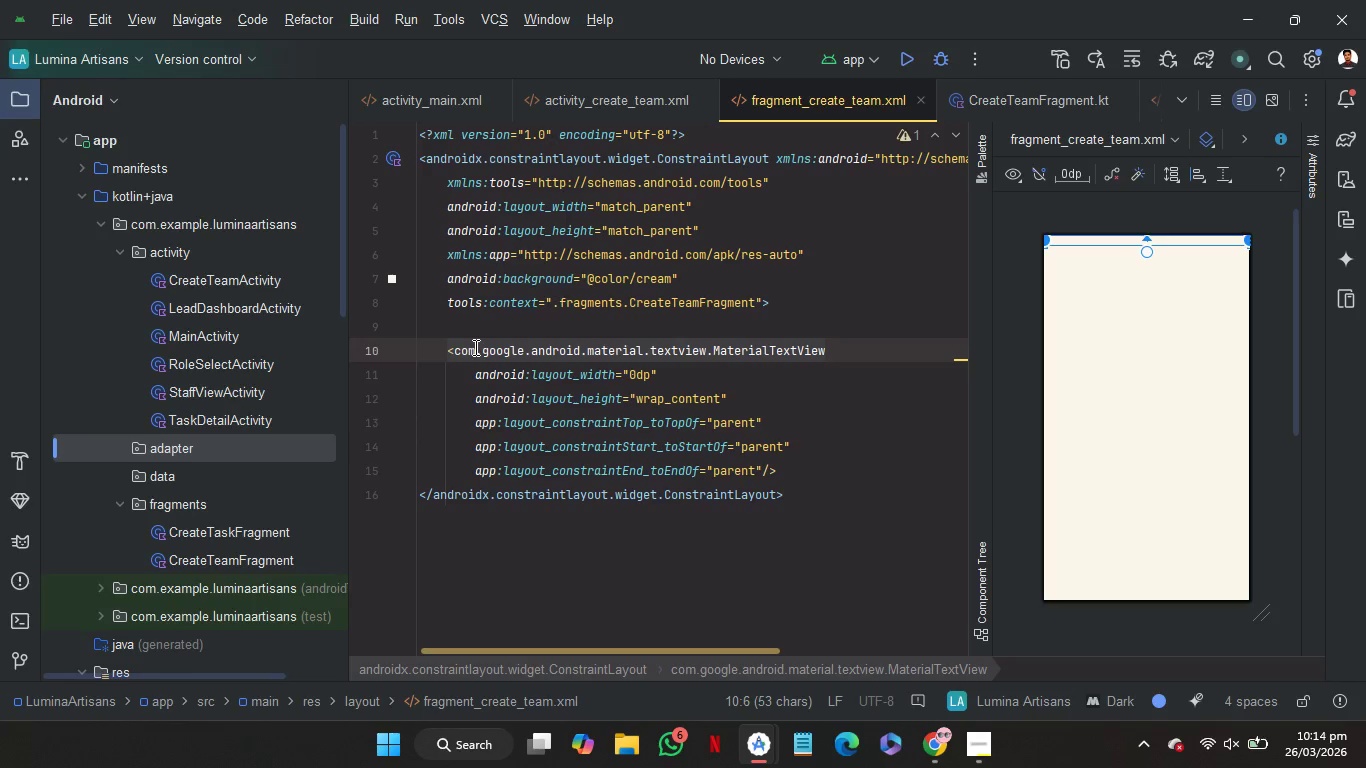 
key(Control+C)
 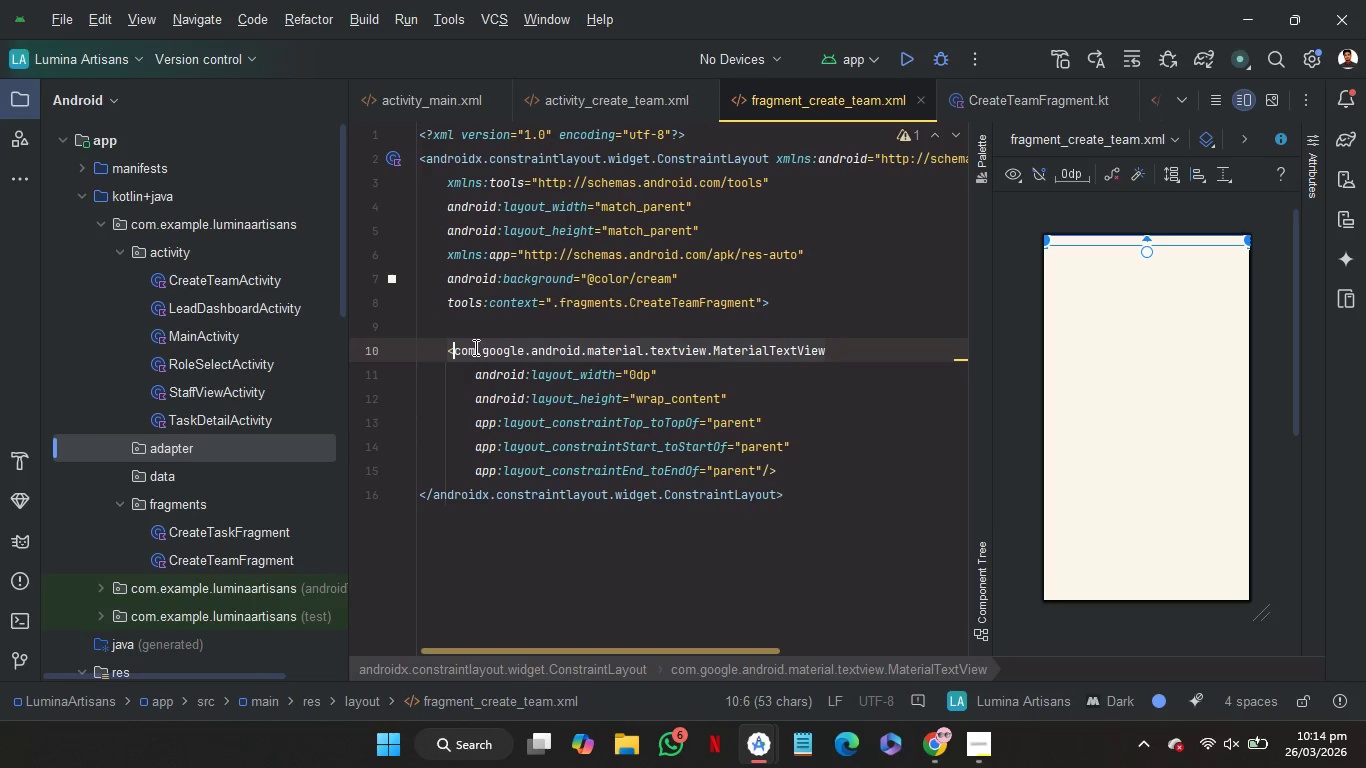 
key(Control+C)
 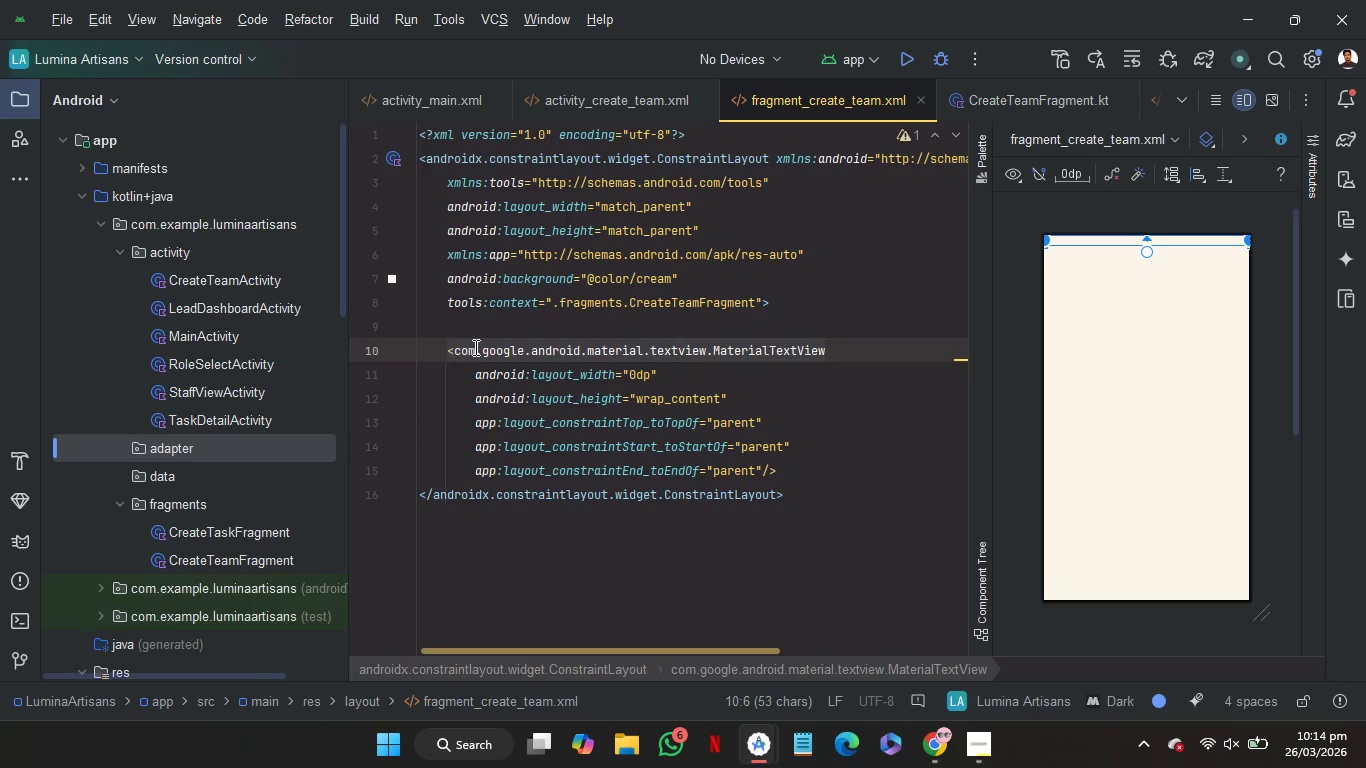 
key(Control+C)
 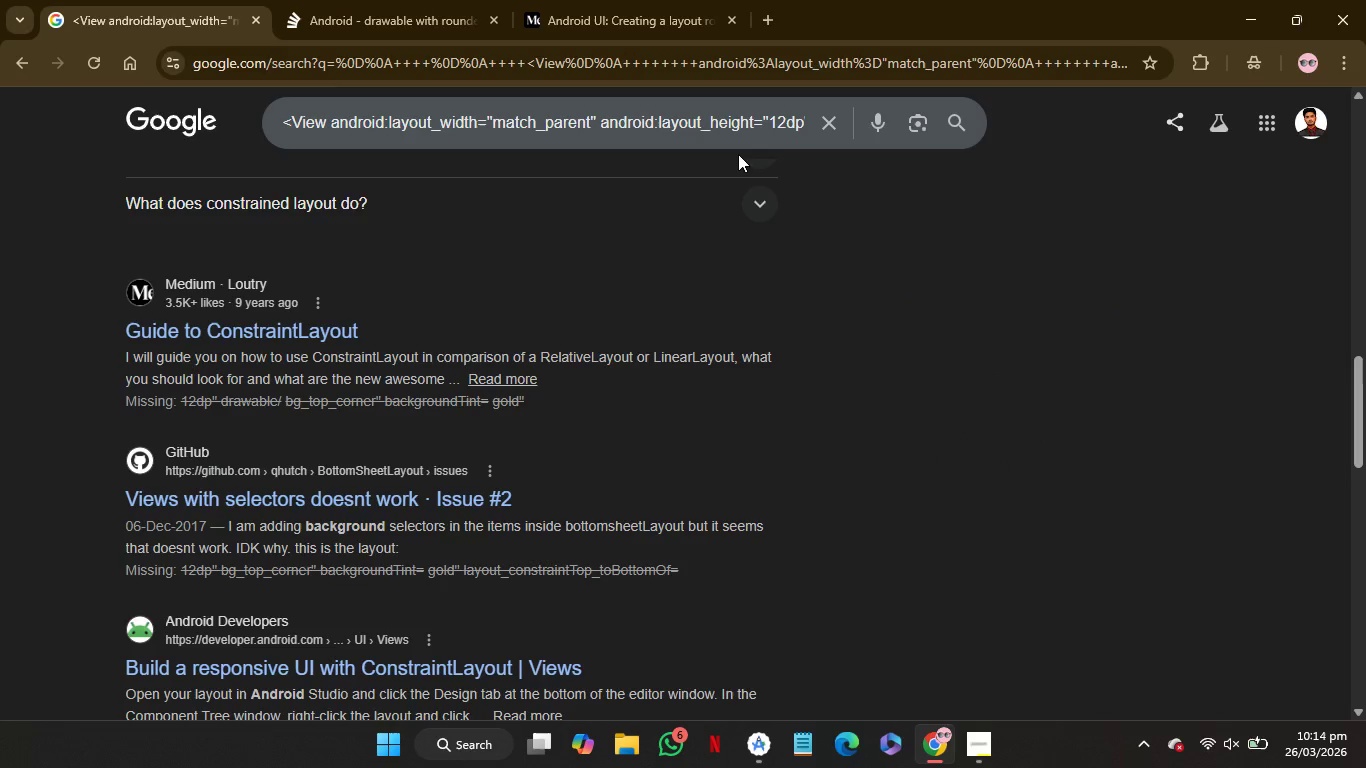 
wait(5.39)
 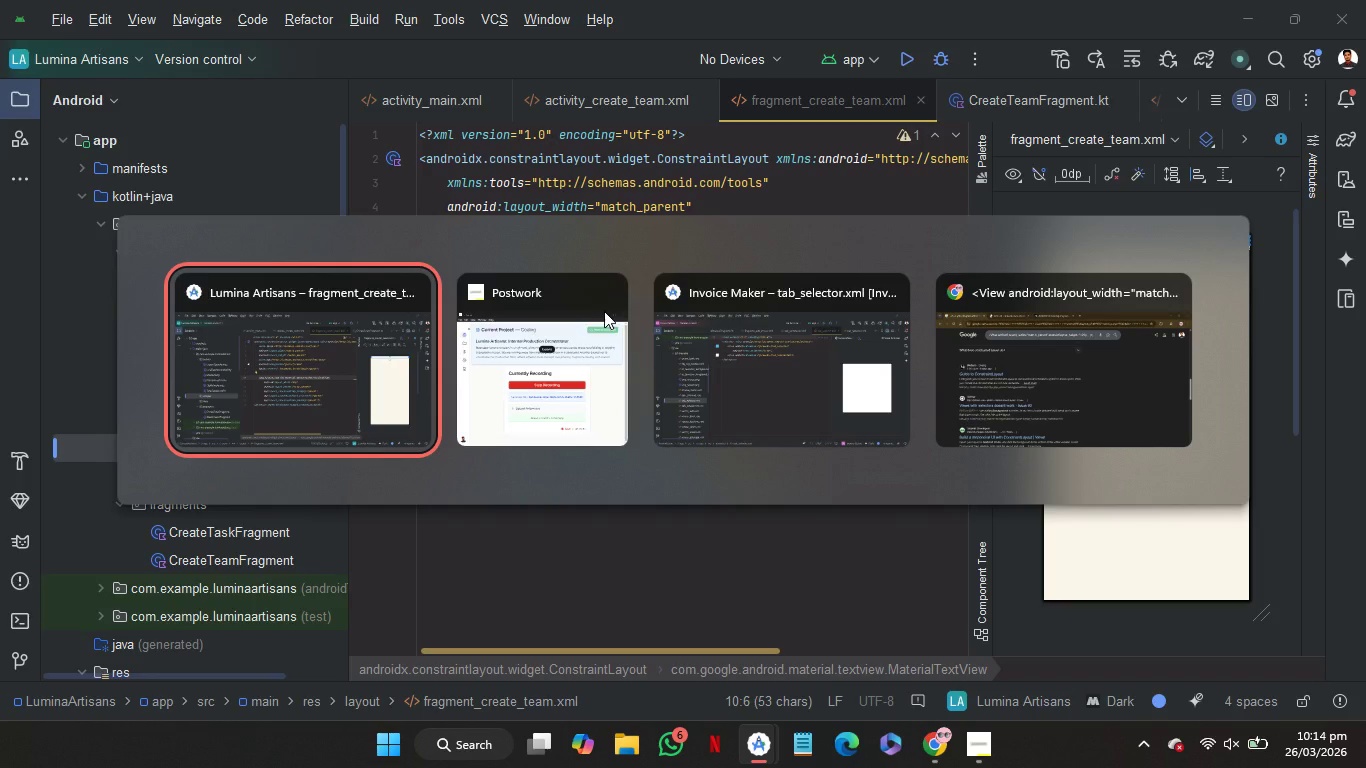 
left_click([822, 124])
 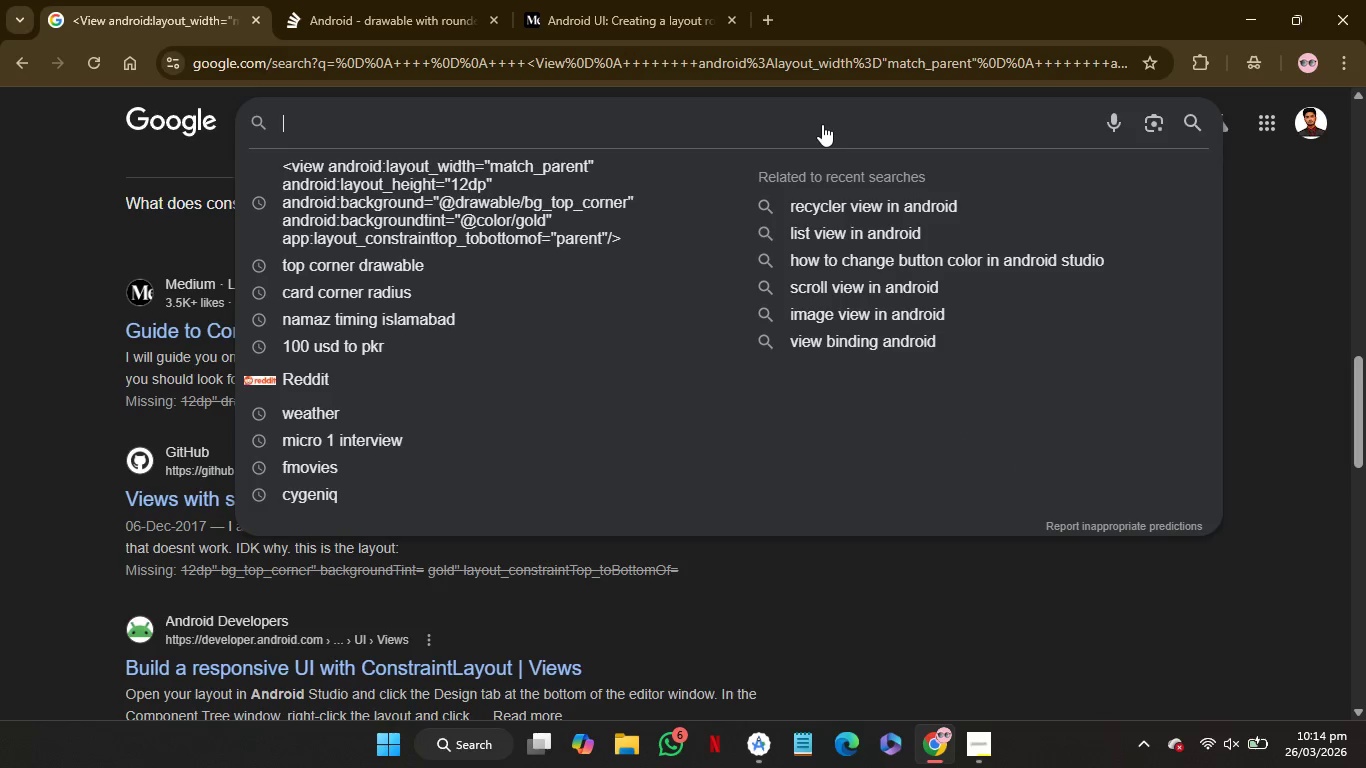 
left_click([822, 124])
 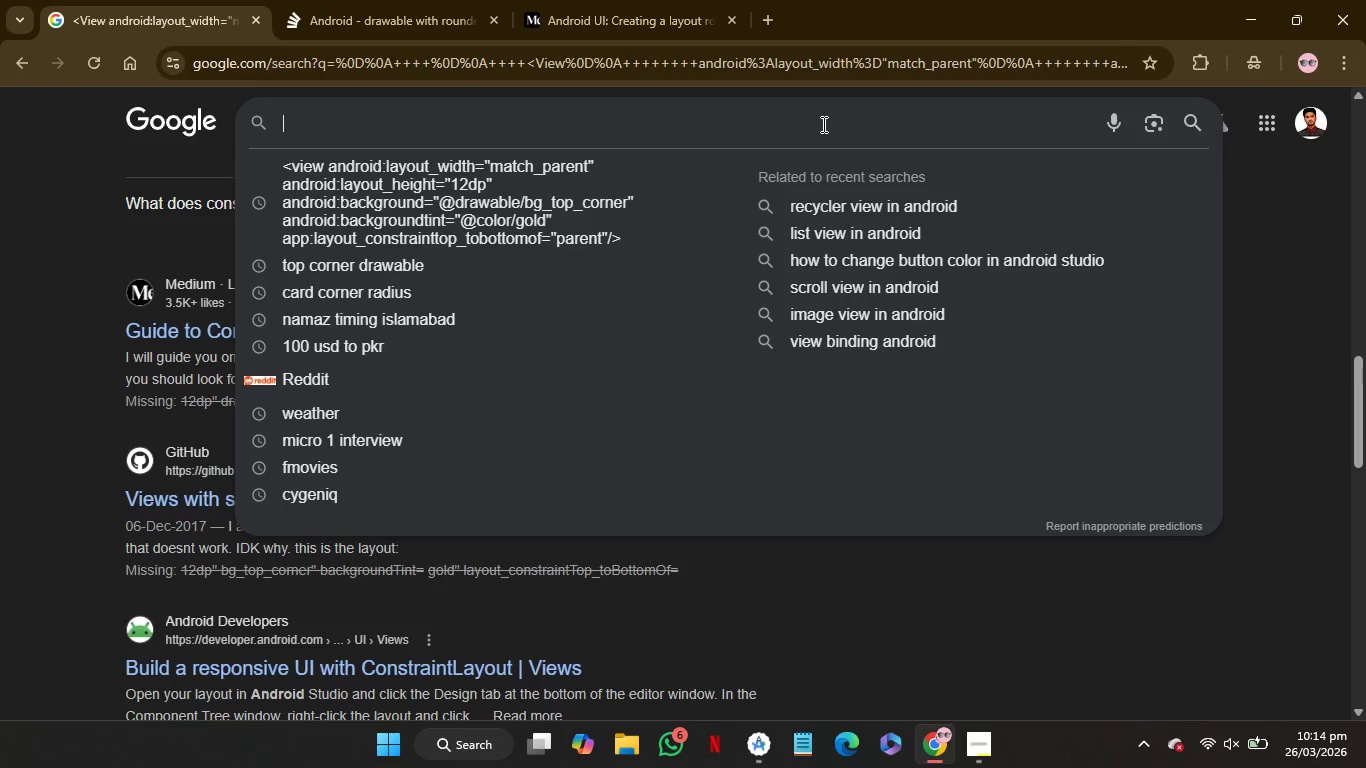 
key(Control+V)
 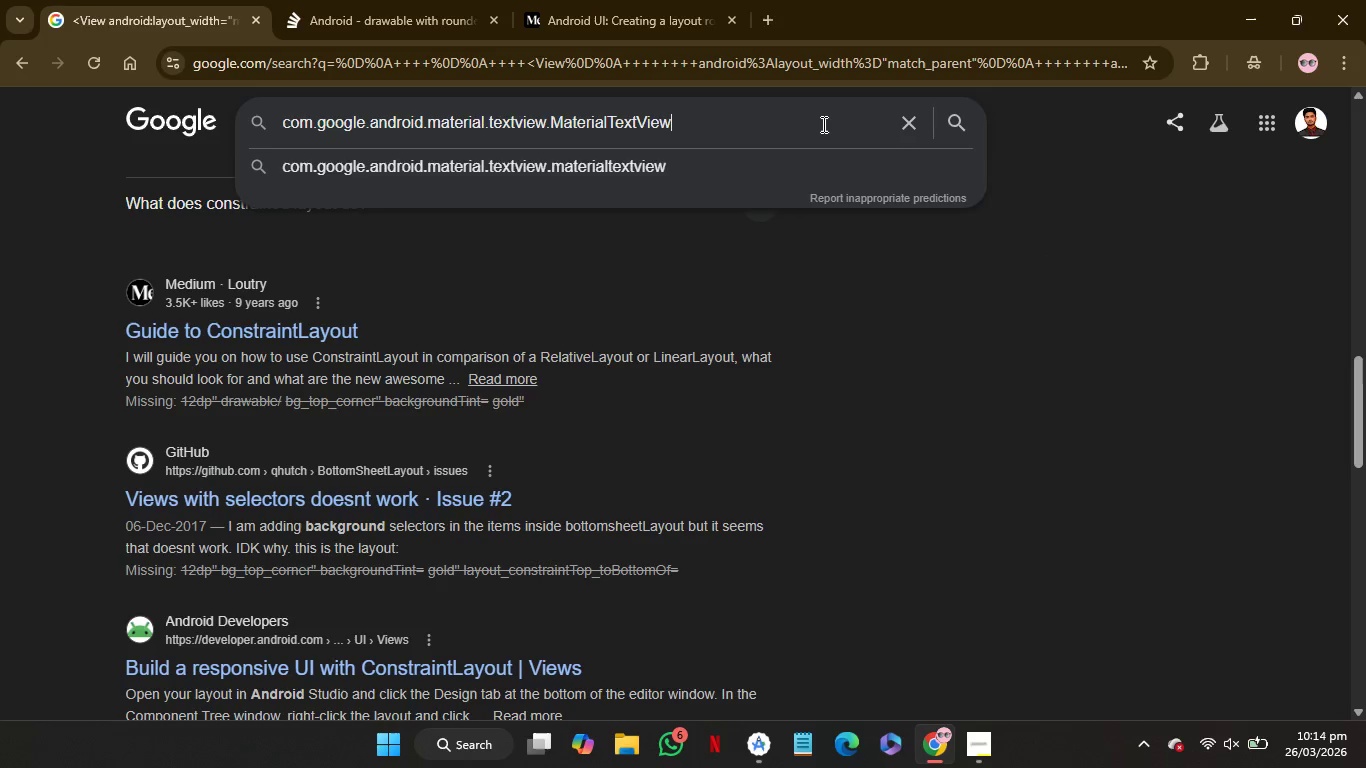 
key(Enter)
 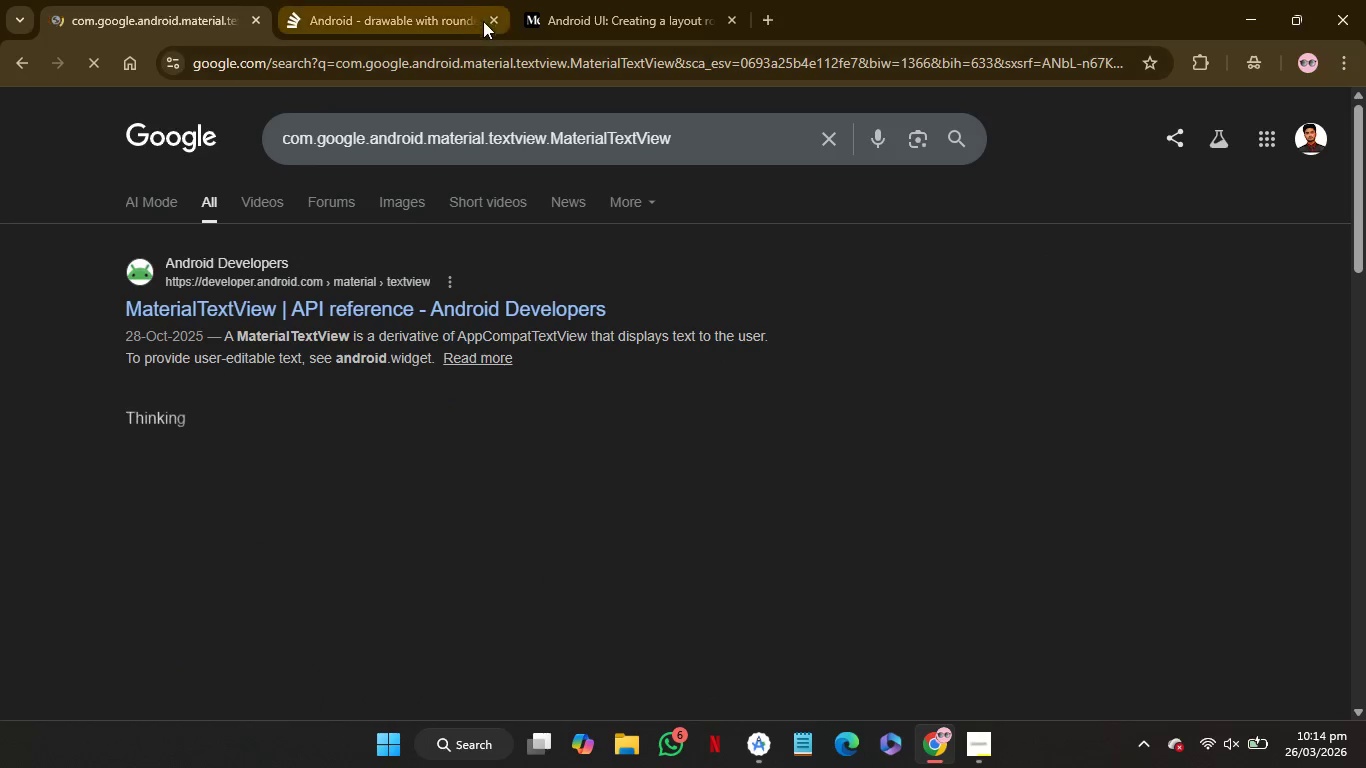 
left_click([496, 24])
 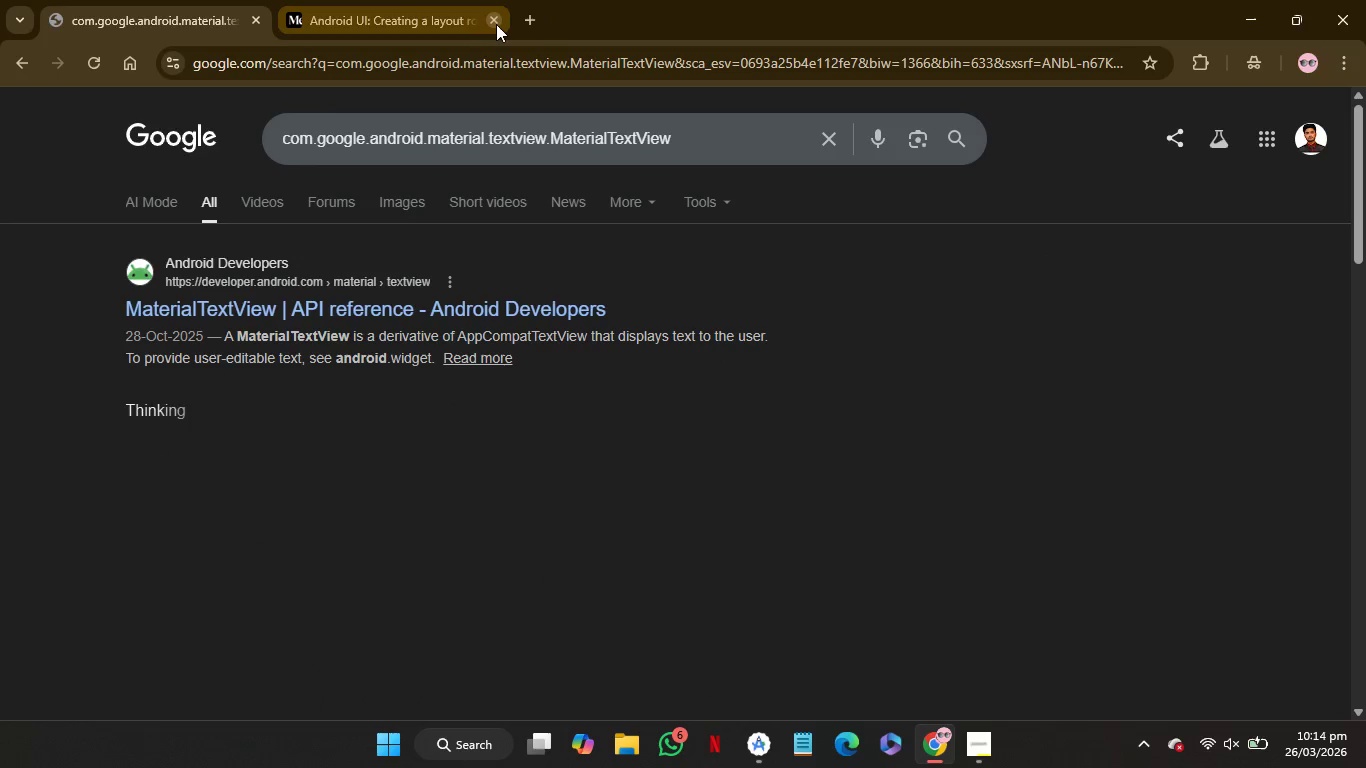 
left_click([496, 24])
 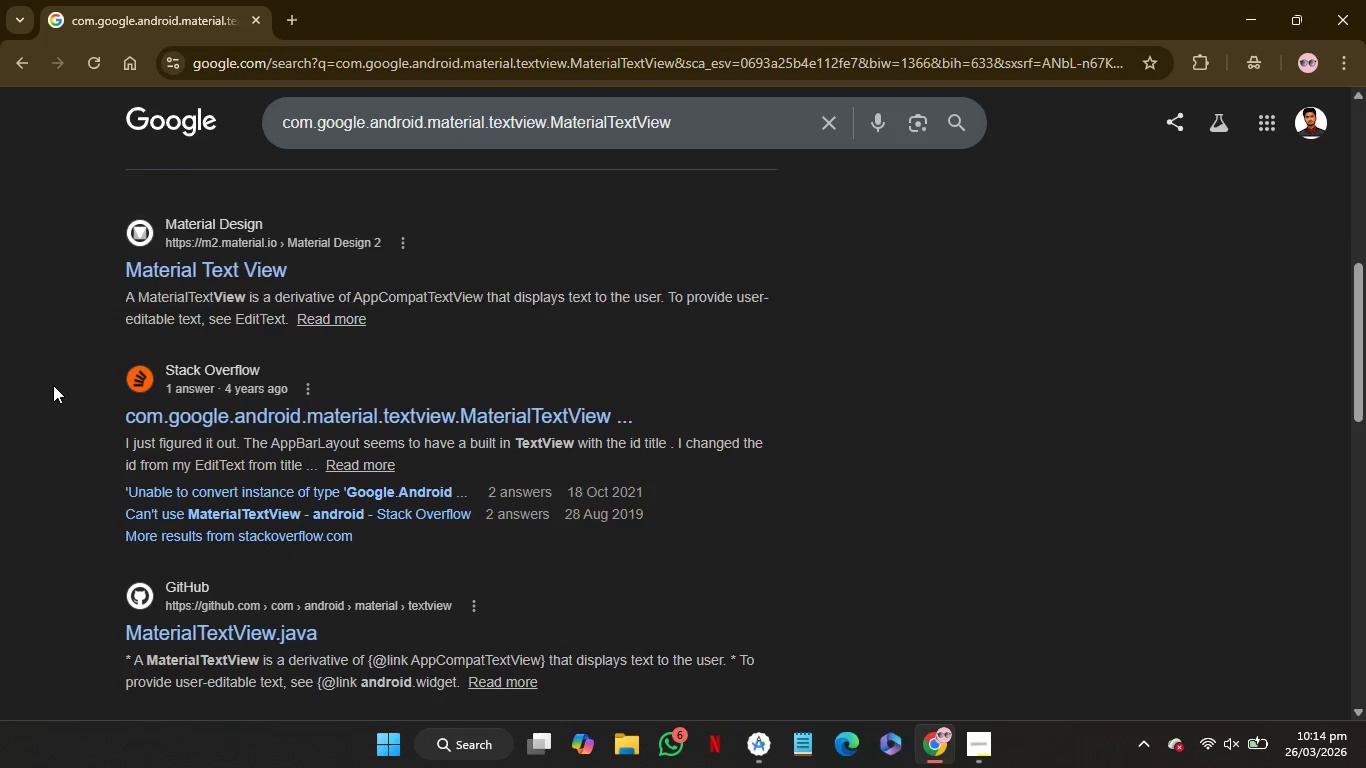 
wait(6.88)
 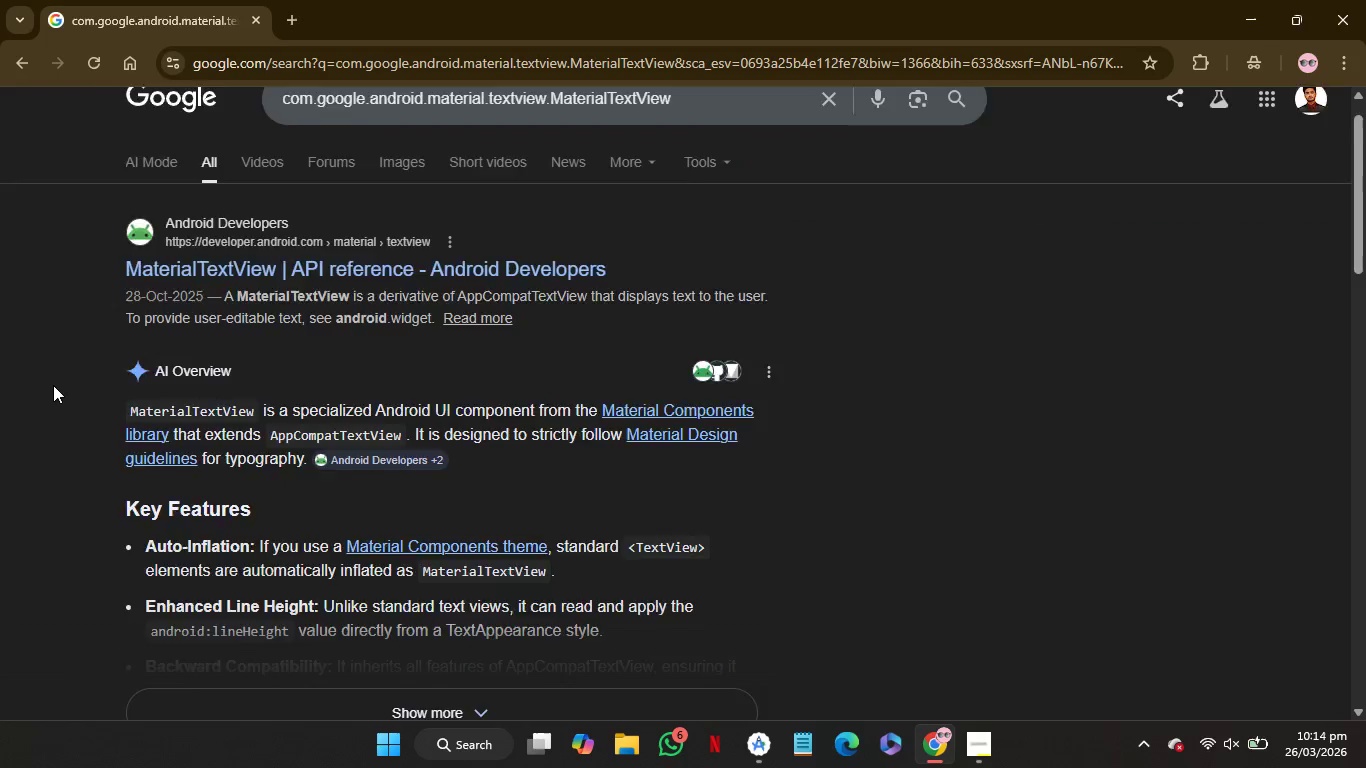 
right_click([377, 370])
 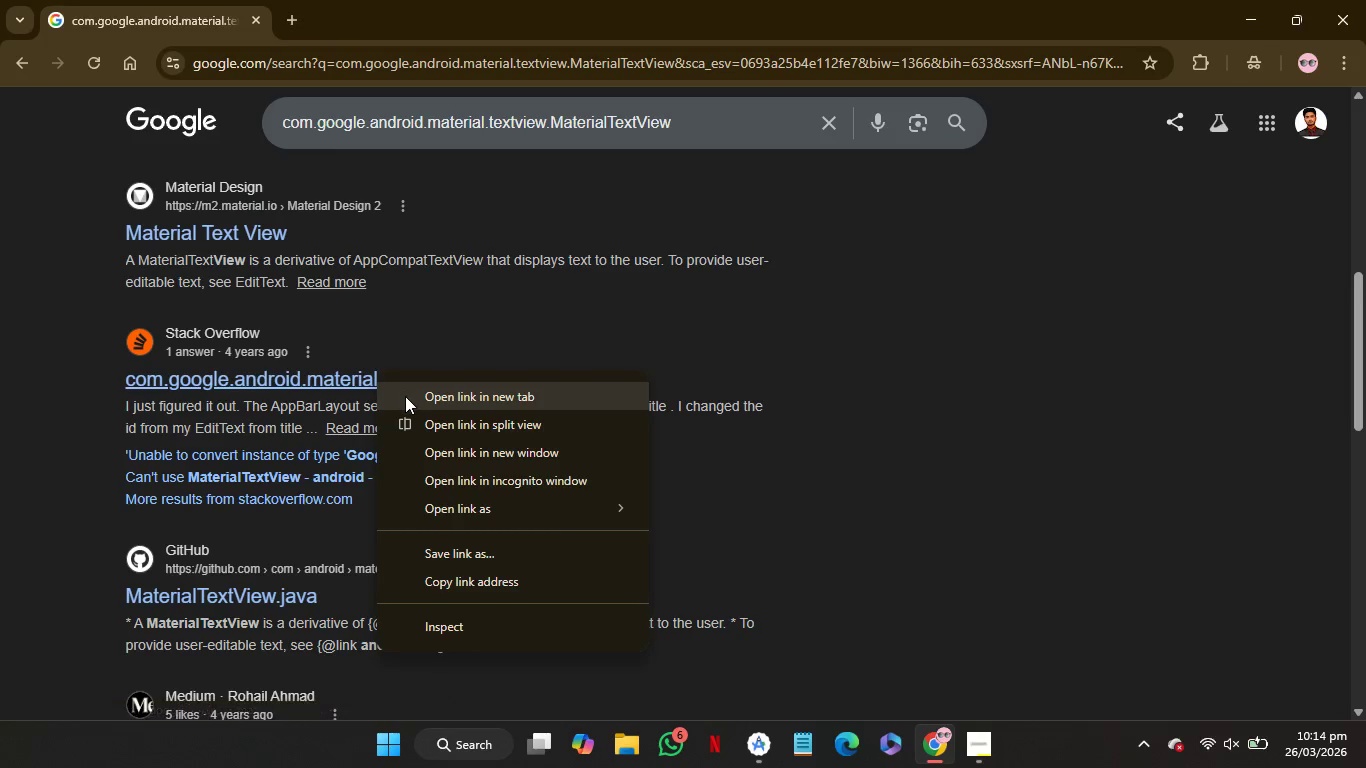 
left_click([405, 398])
 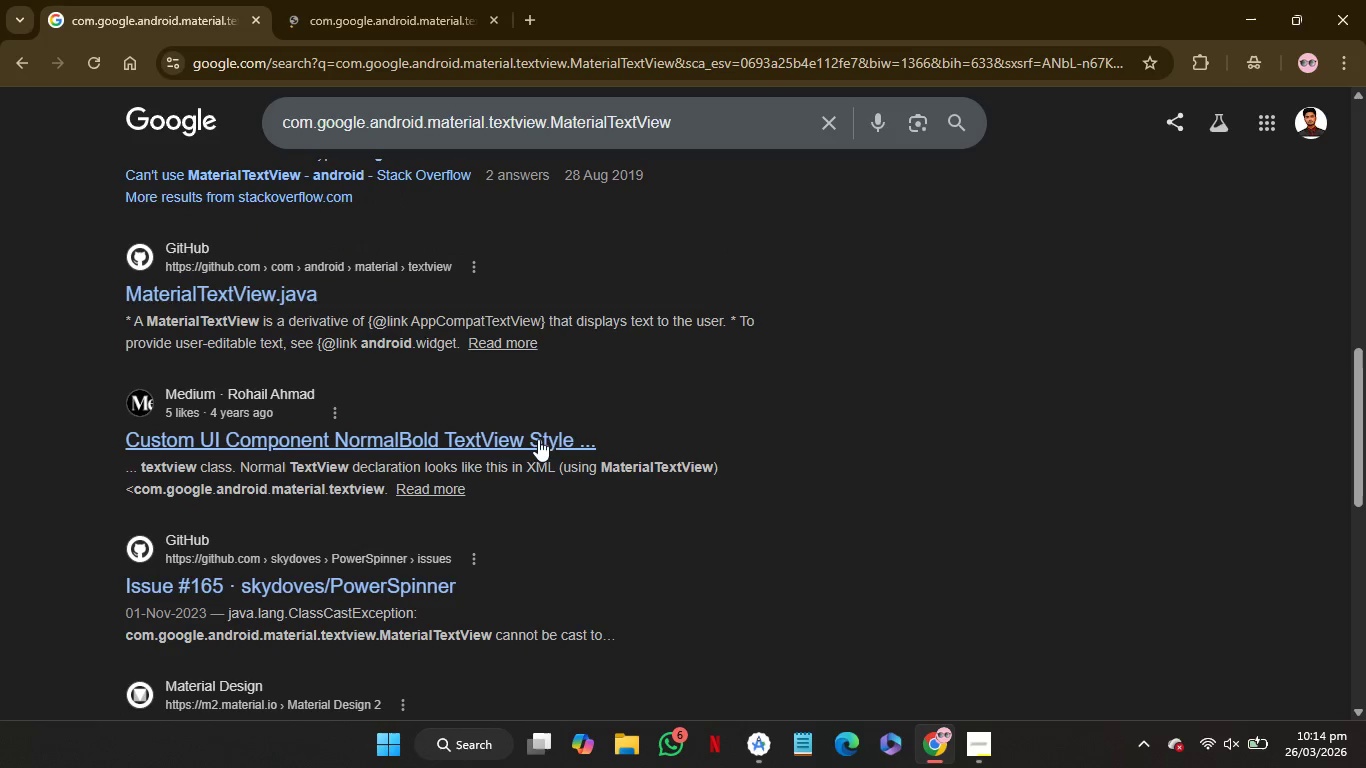 
right_click([528, 437])
 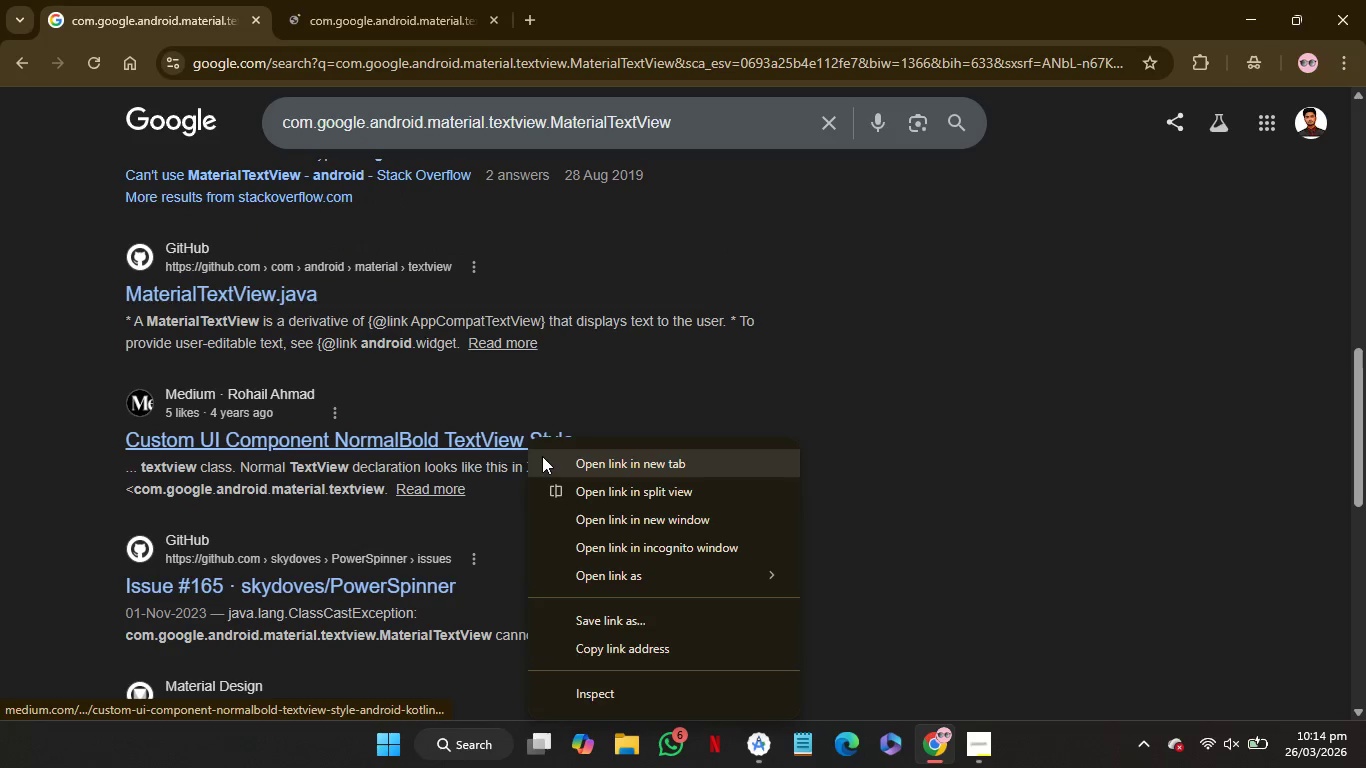 
left_click([542, 456])
 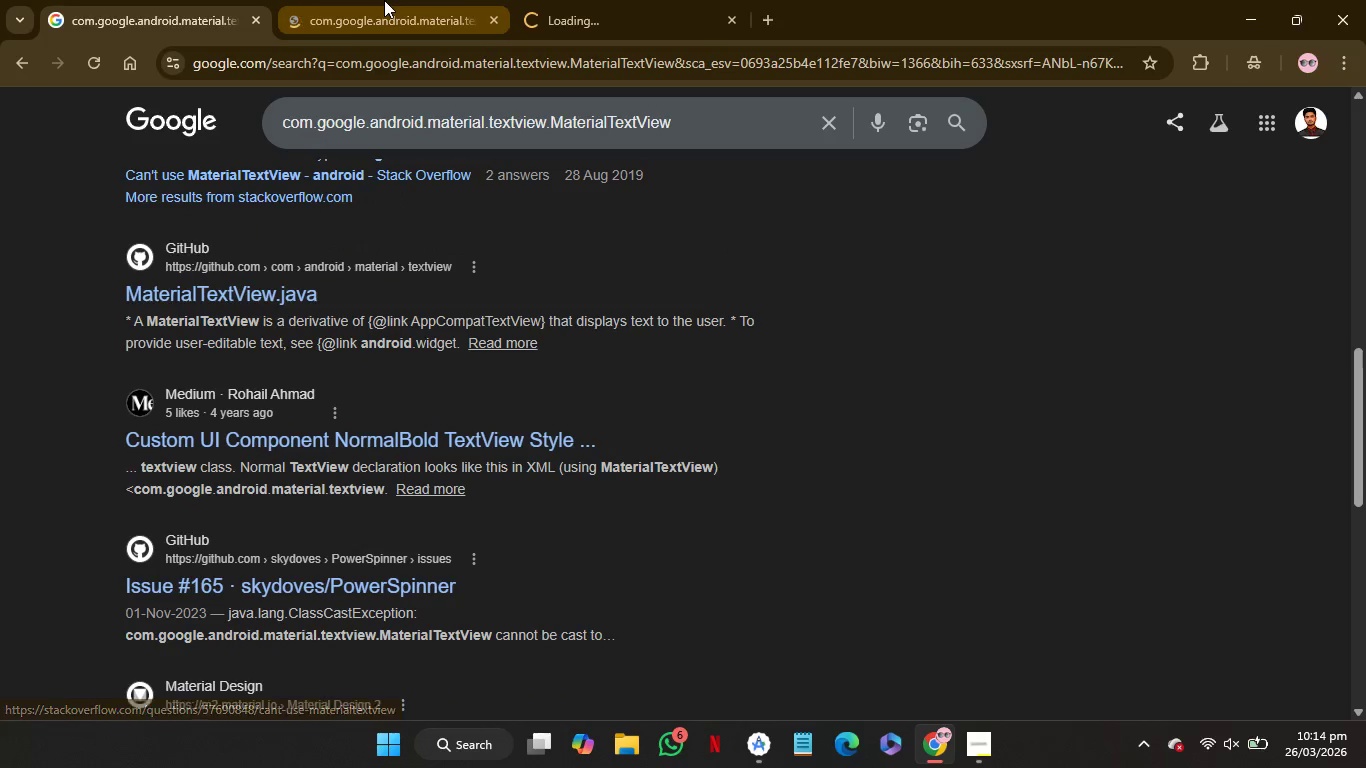 
left_click([384, 0])
 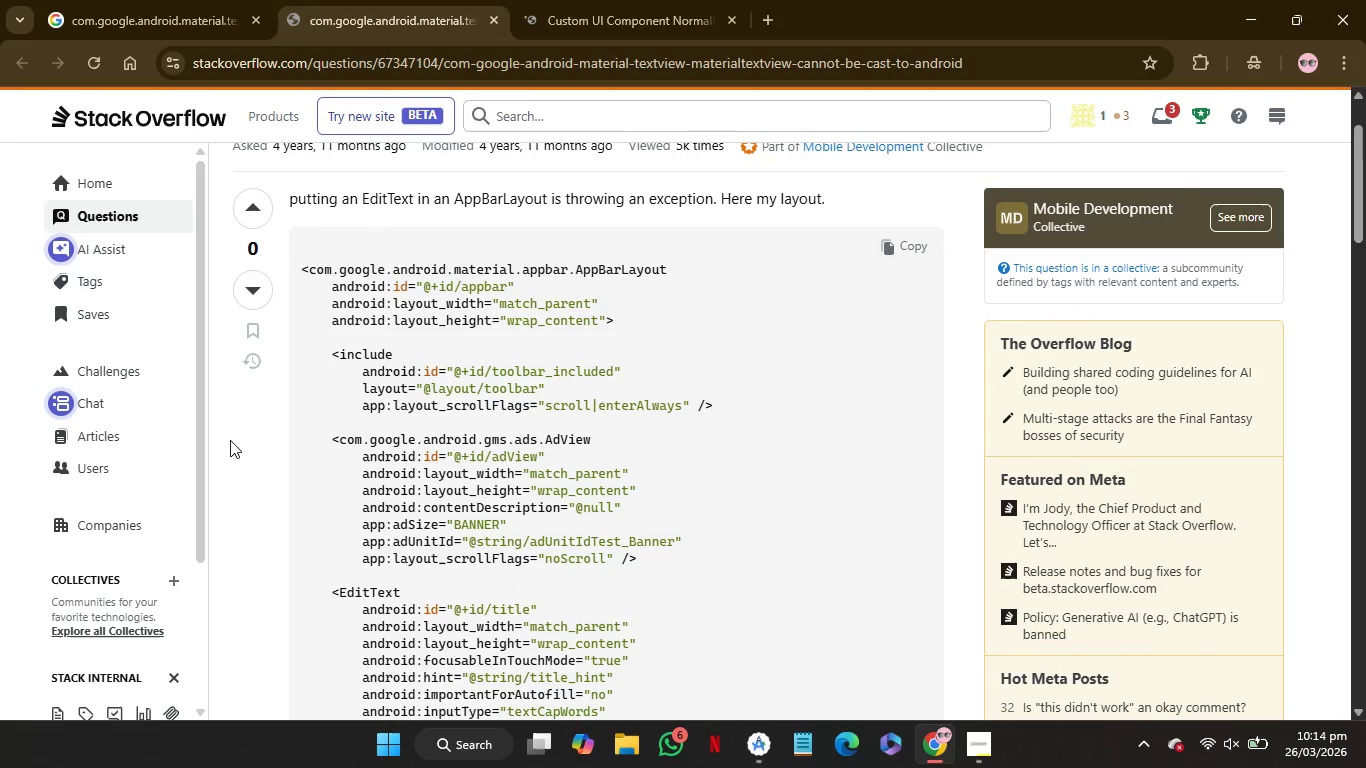 
wait(8.28)
 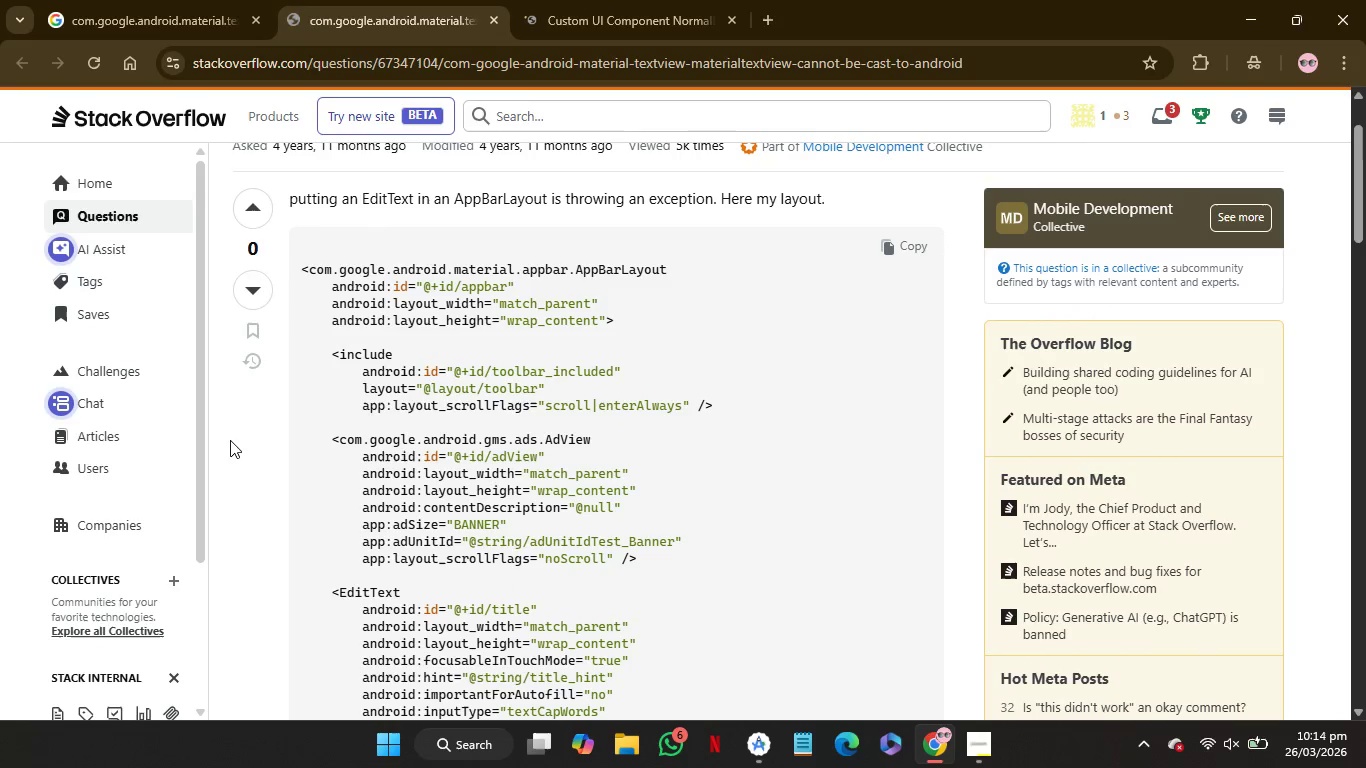 
left_click([490, 20])
 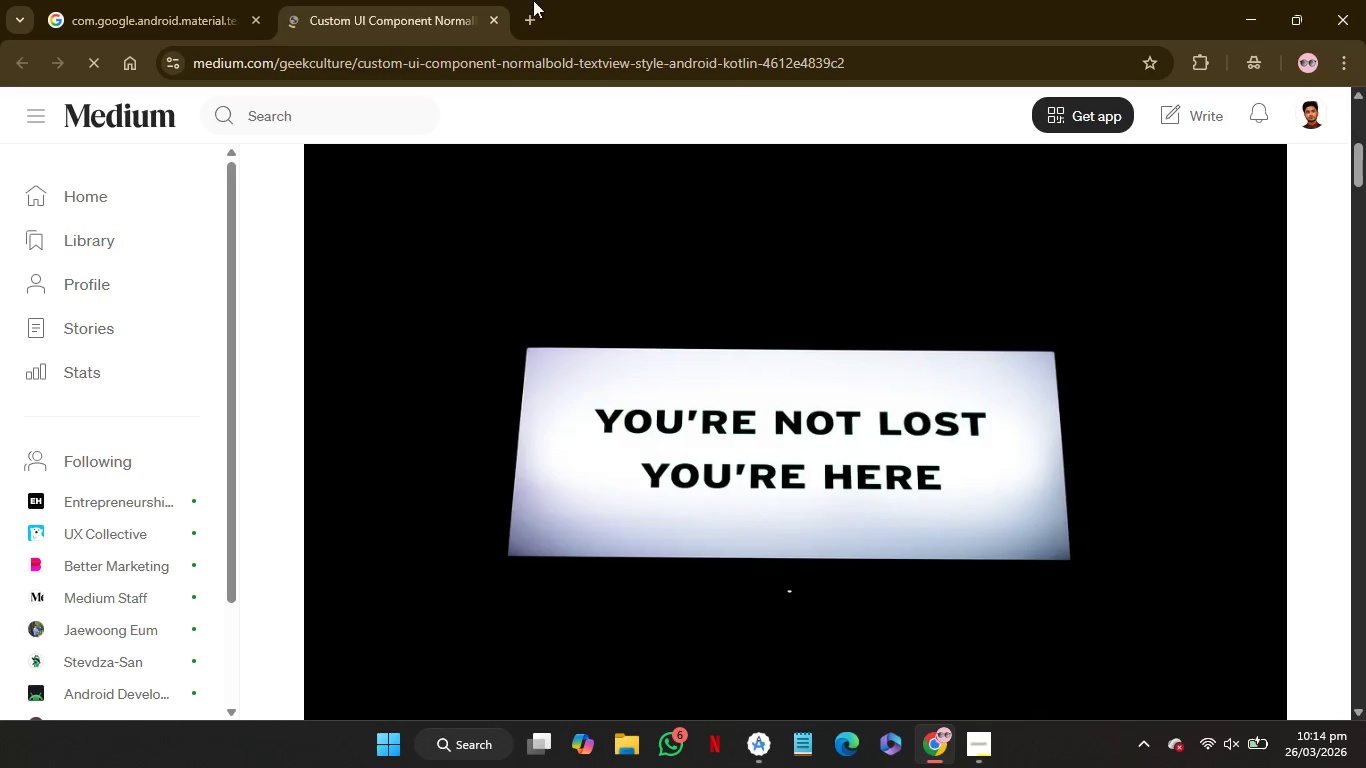 
left_click([493, 17])
 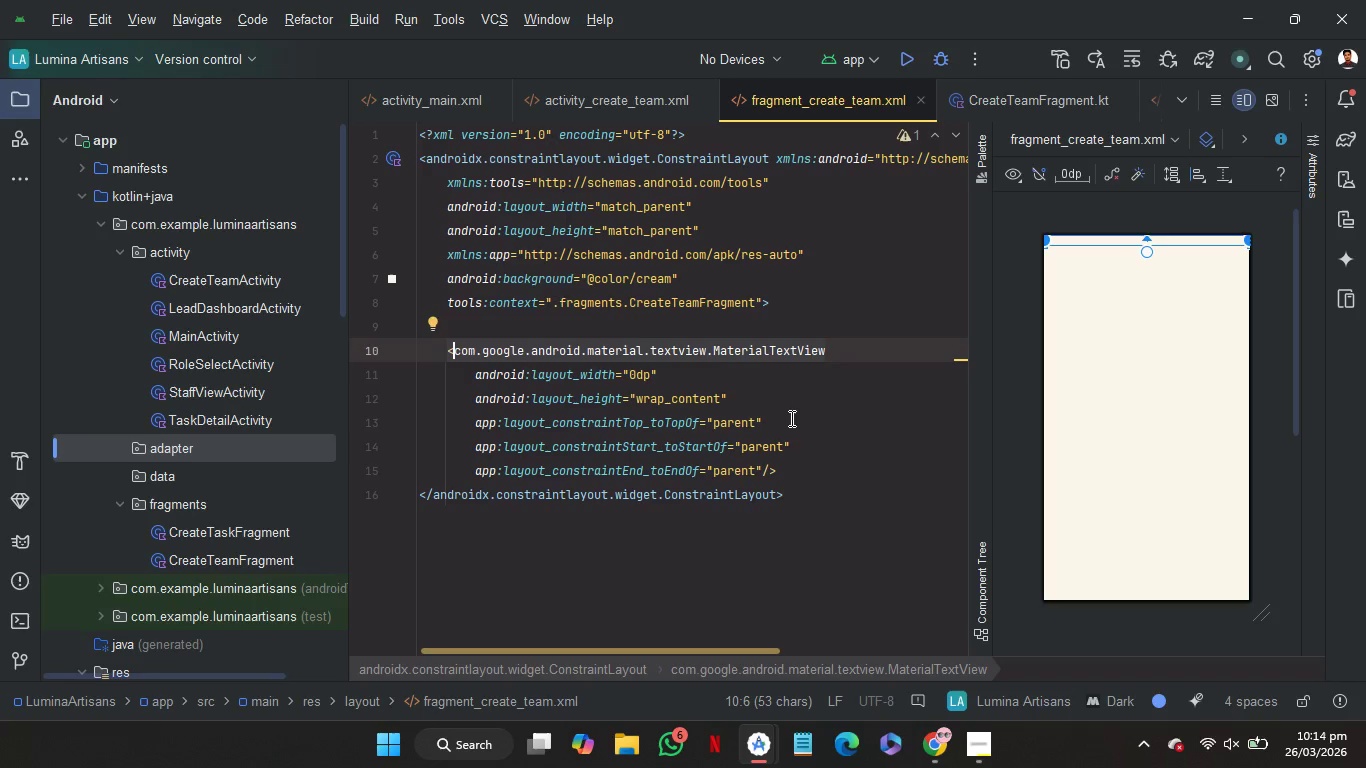 
left_click([776, 358])
 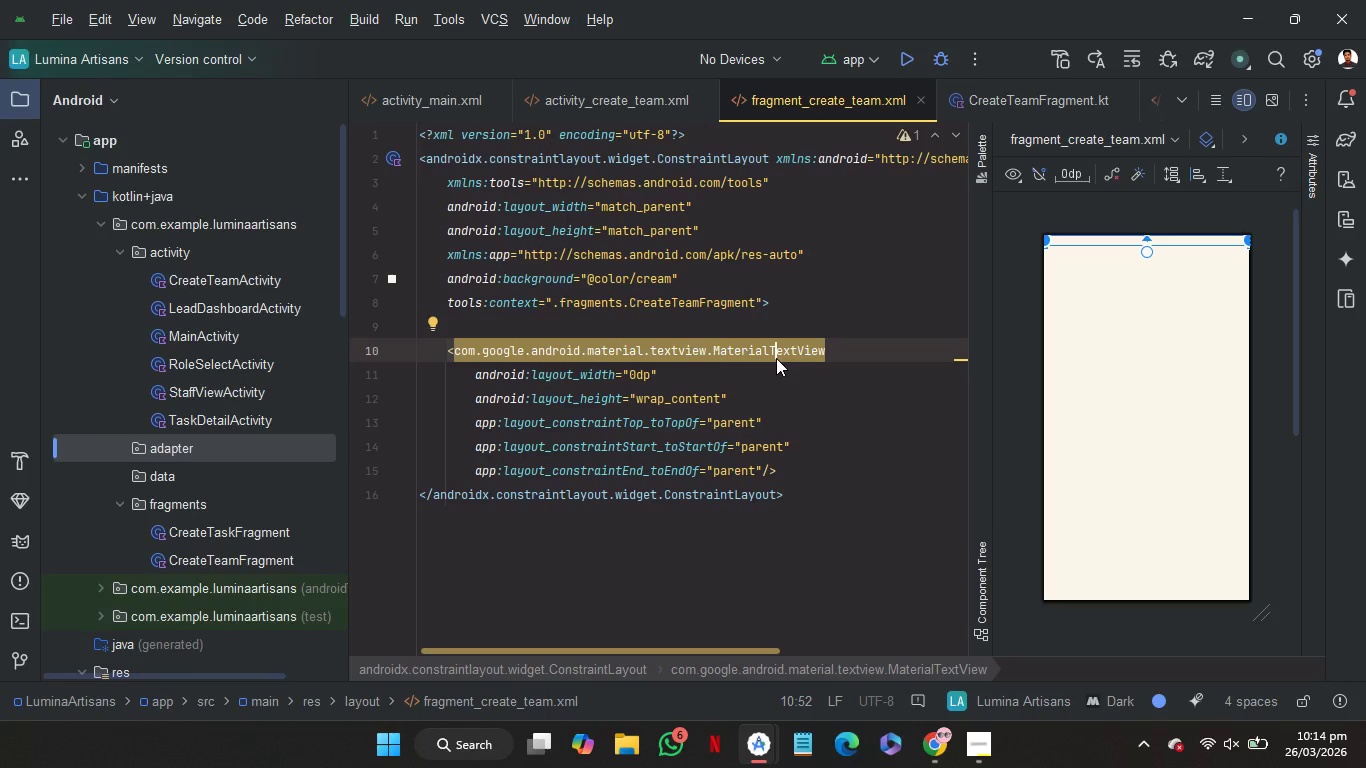 
key(ArrowLeft)
 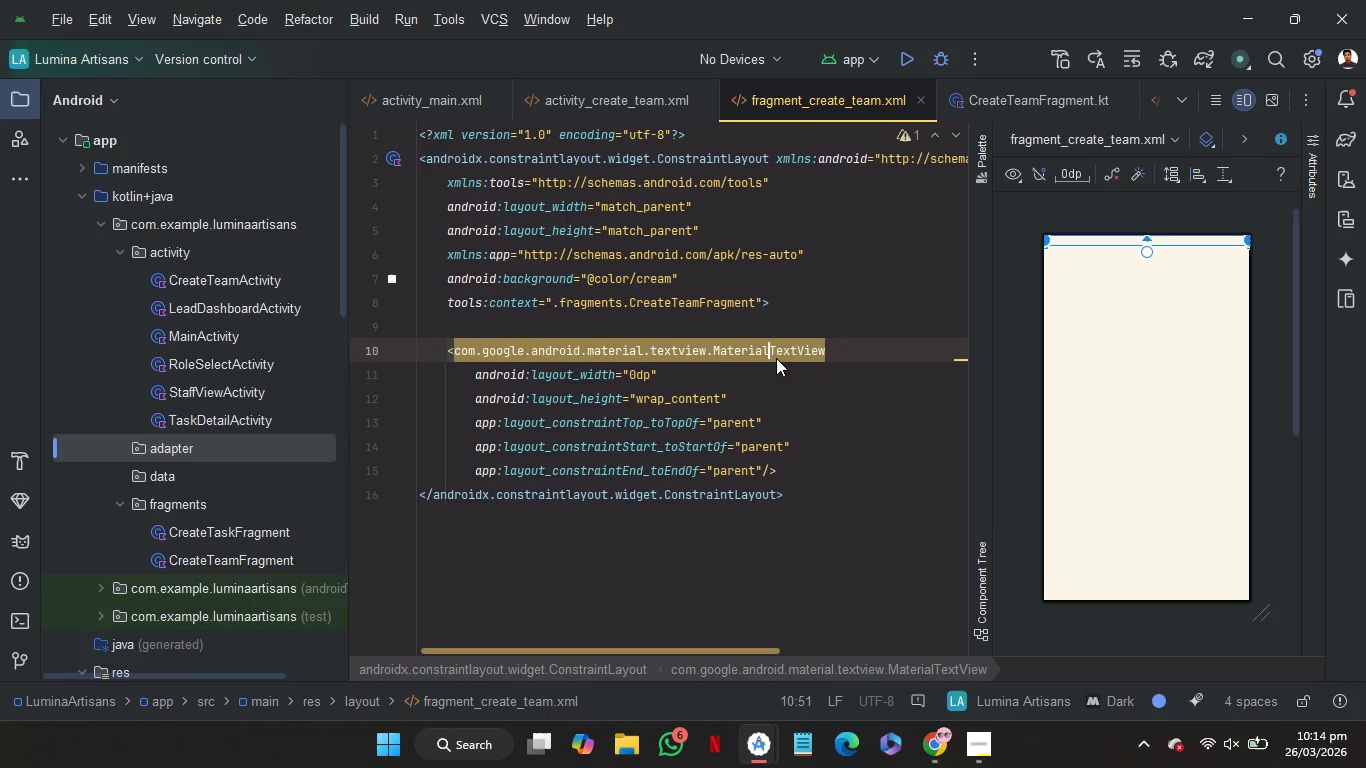 
key(Shift+ArrowRight)
 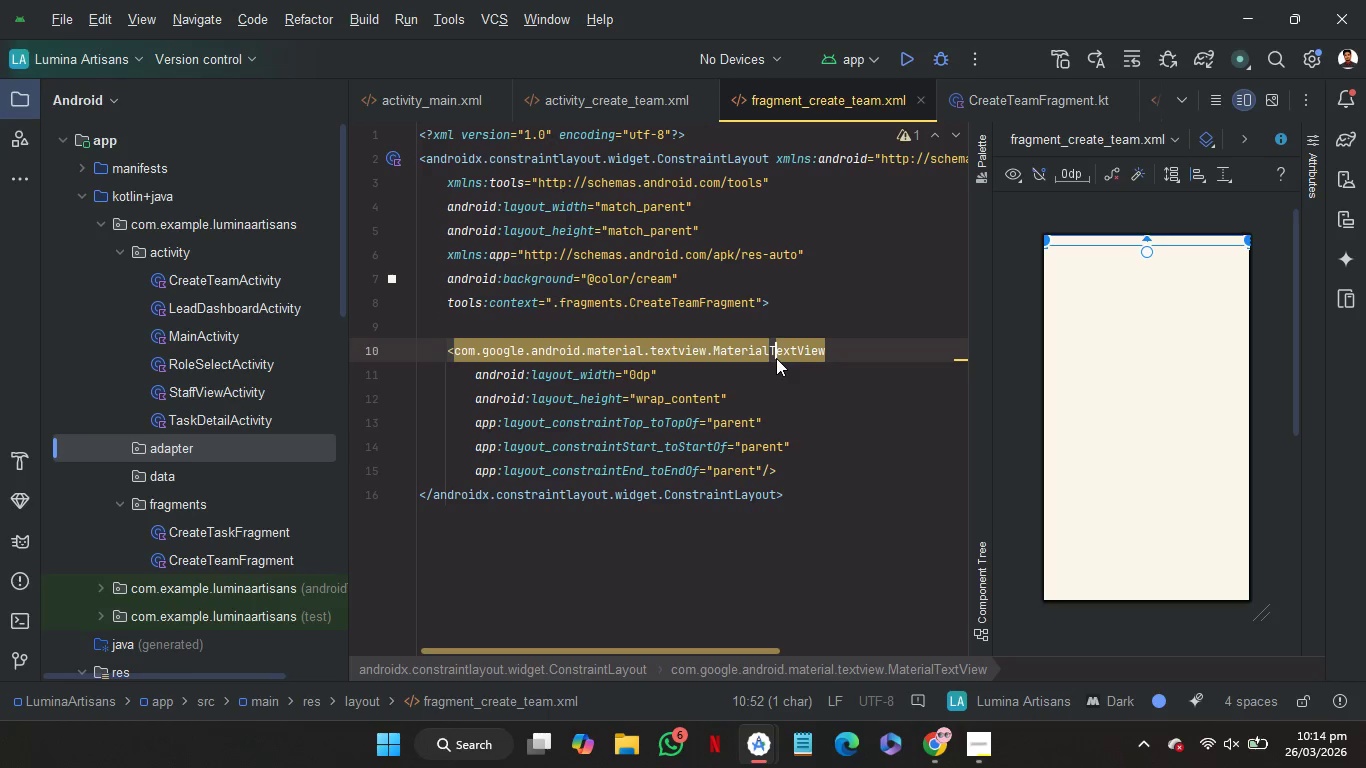 
key(Shift+ArrowRight)
 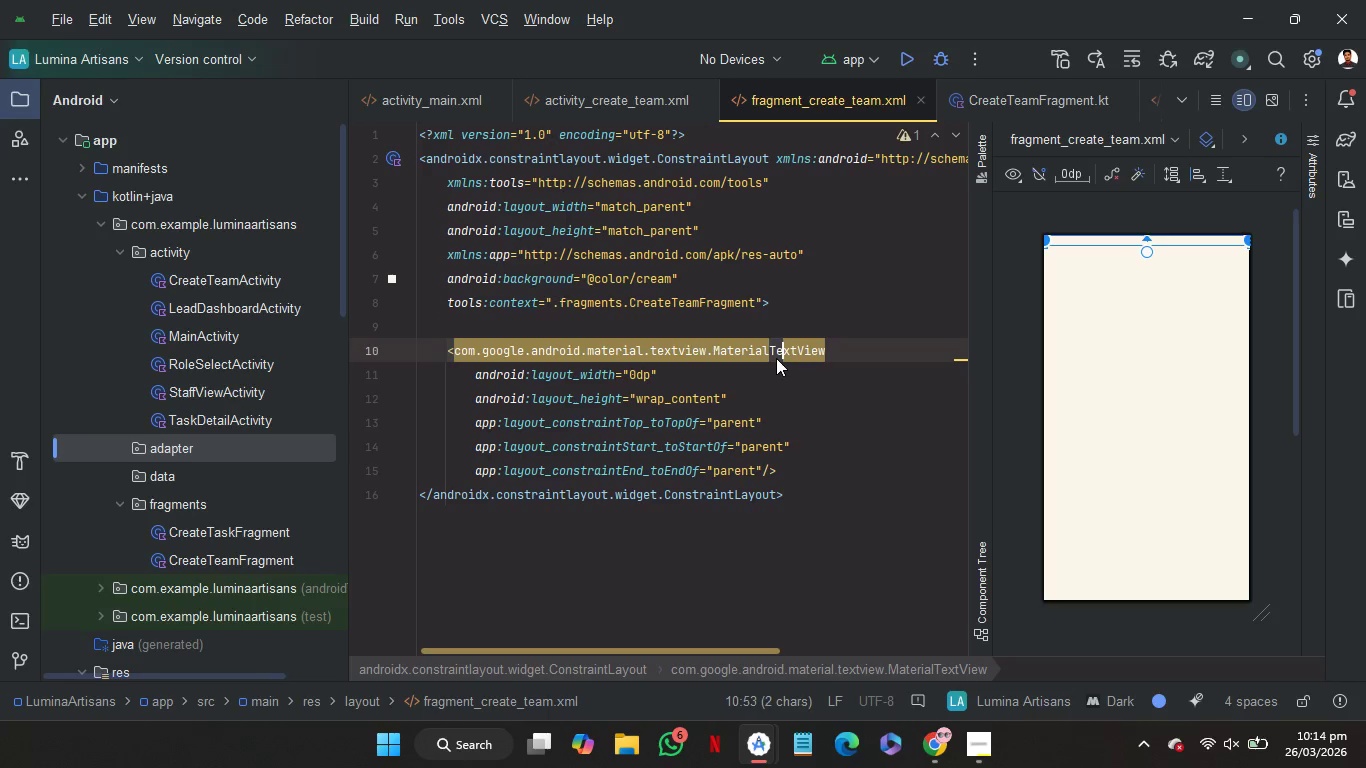 
key(Shift+ArrowRight)
 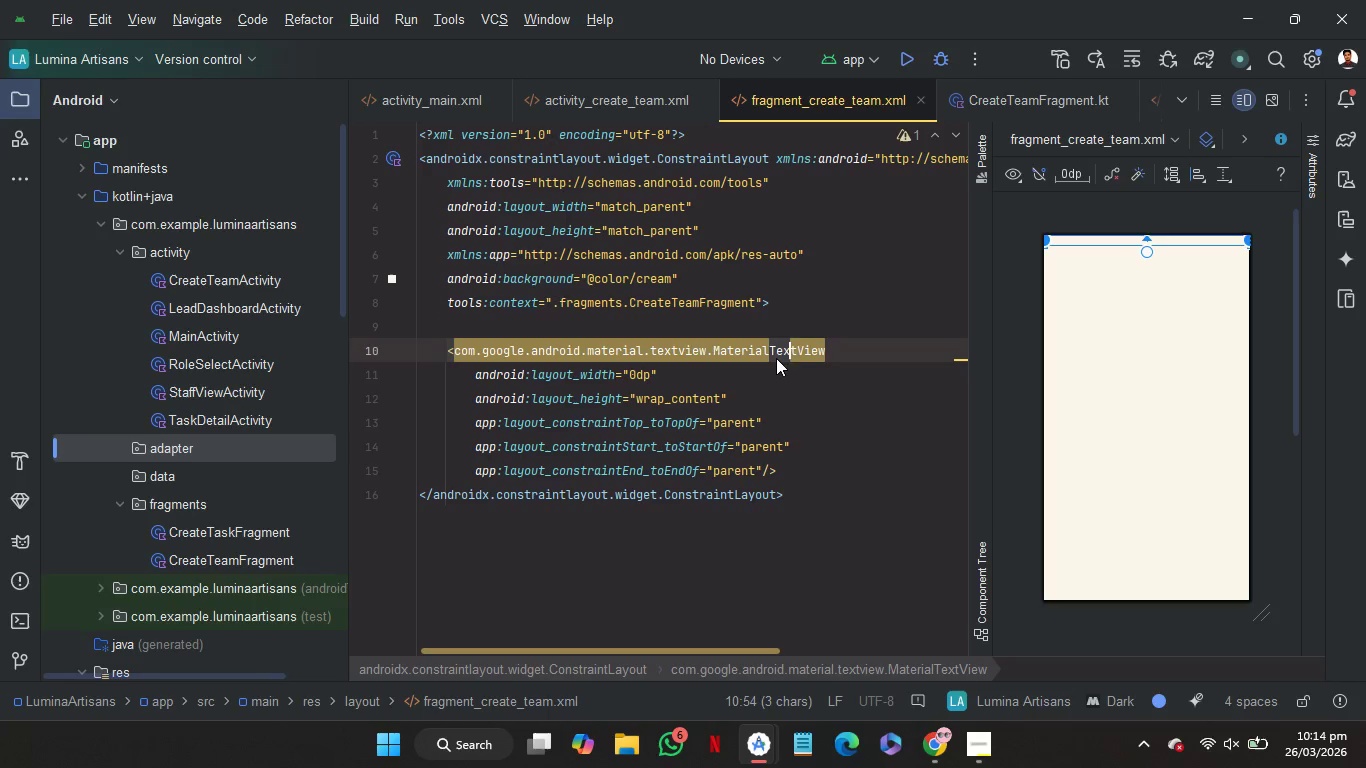 
key(Shift+ArrowRight)
 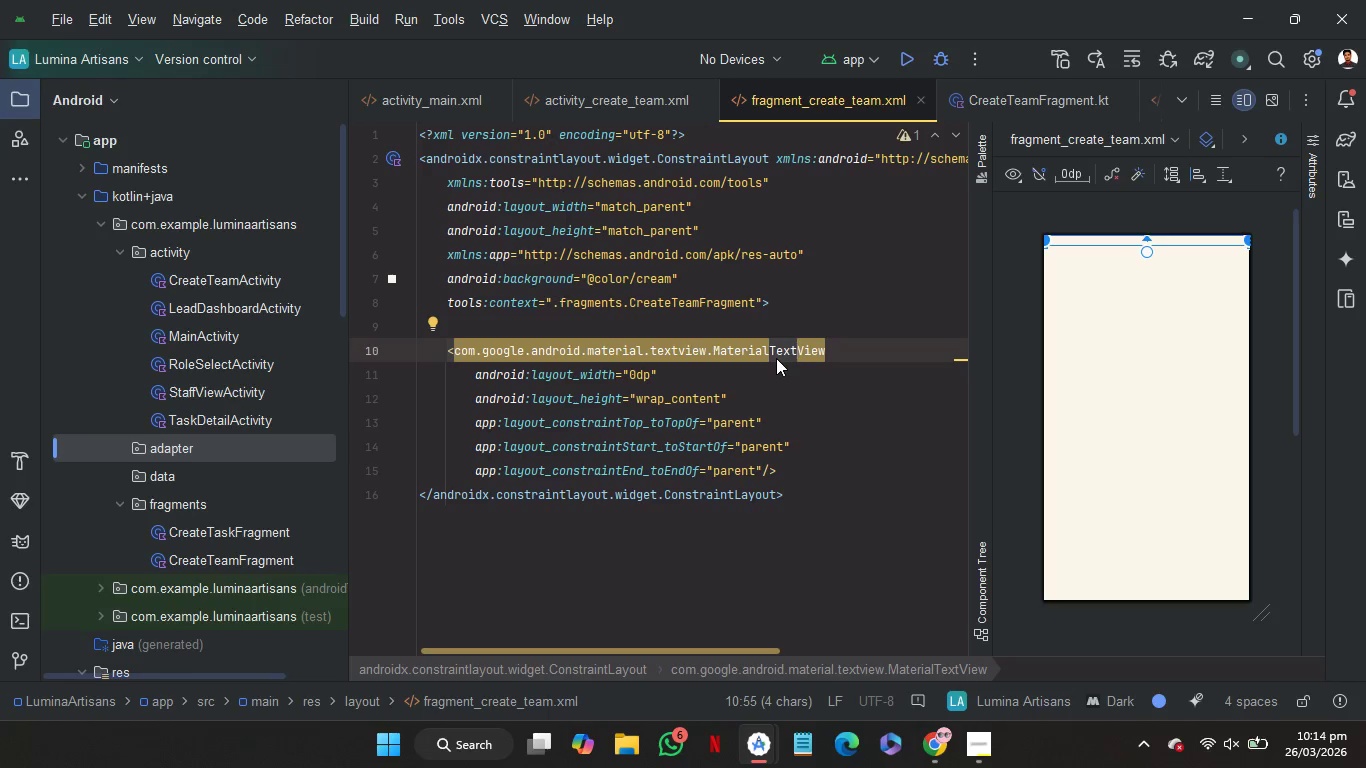 
key(Shift+E)
 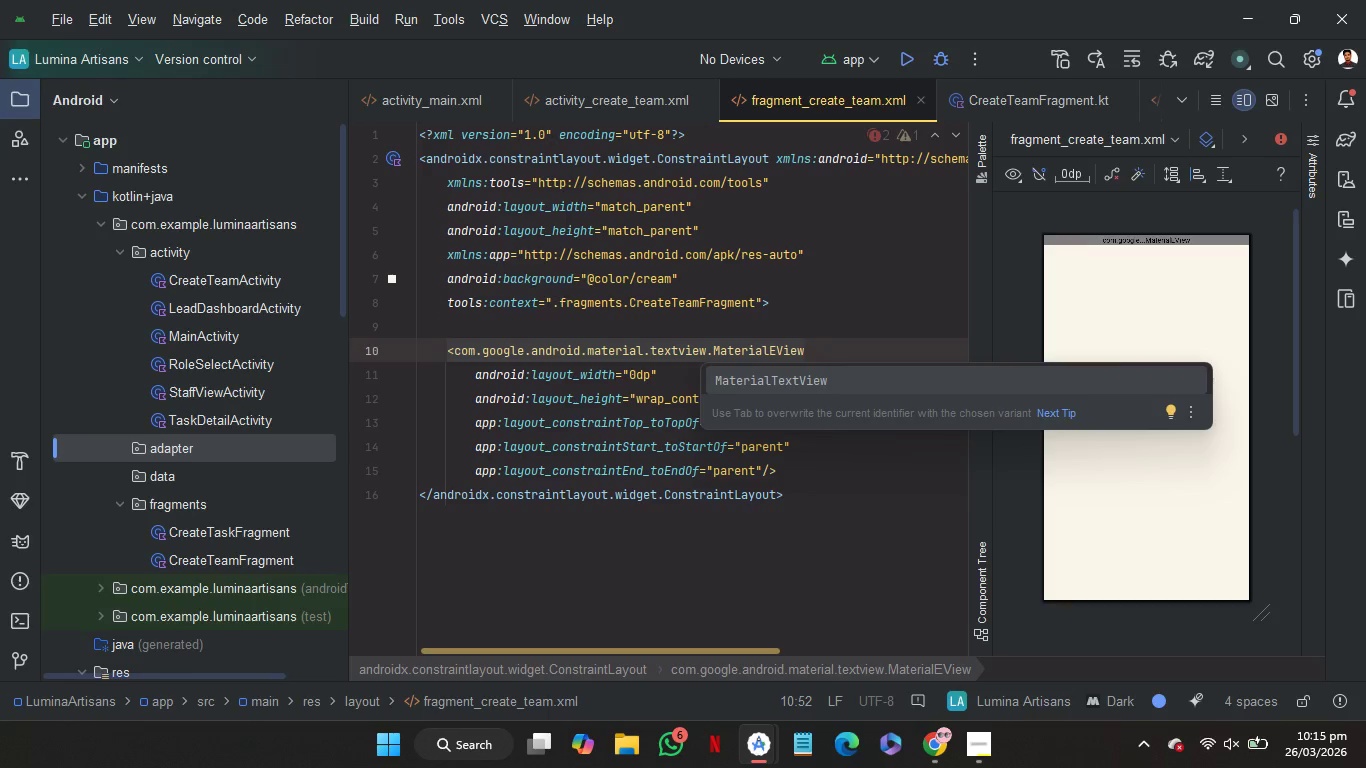 
type(di)
 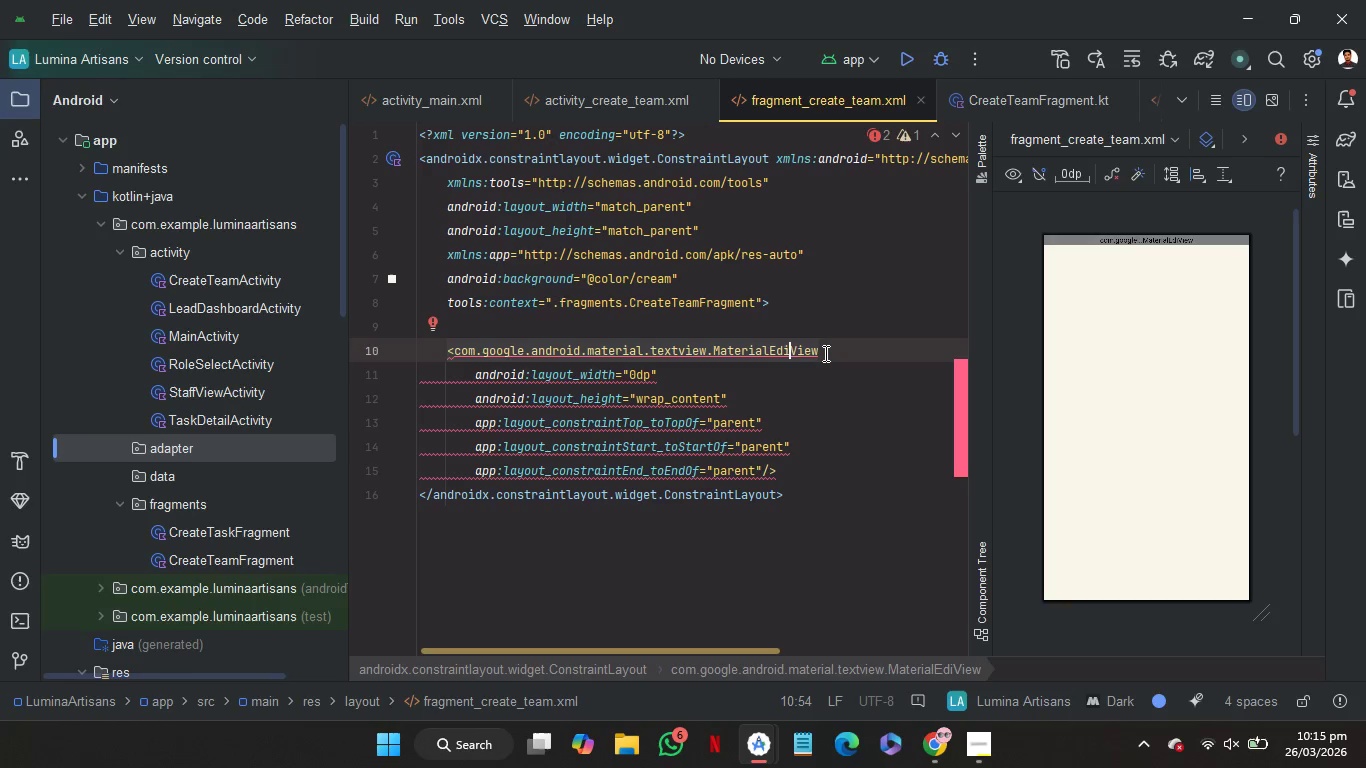 
left_click([801, 352])
 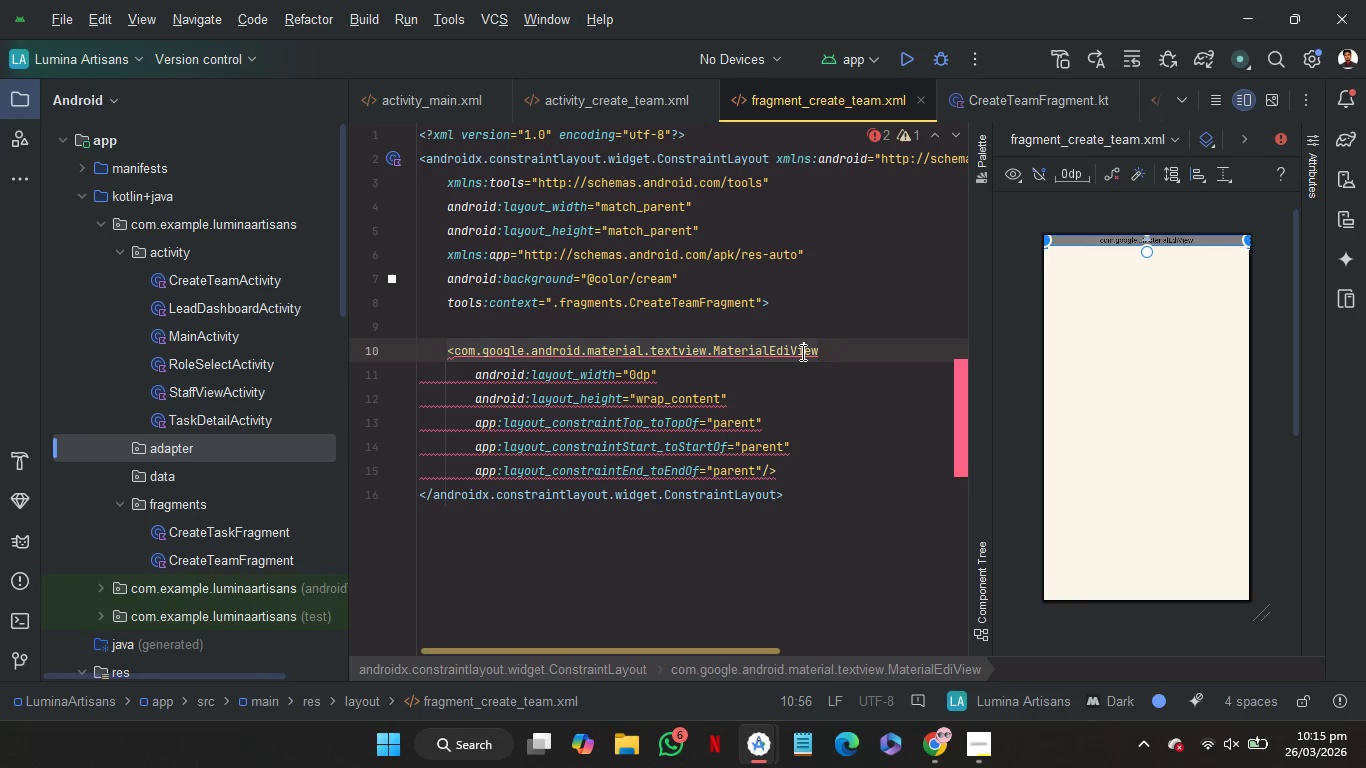 
left_click_drag(start_coordinate=[801, 352], to_coordinate=[466, 353])
 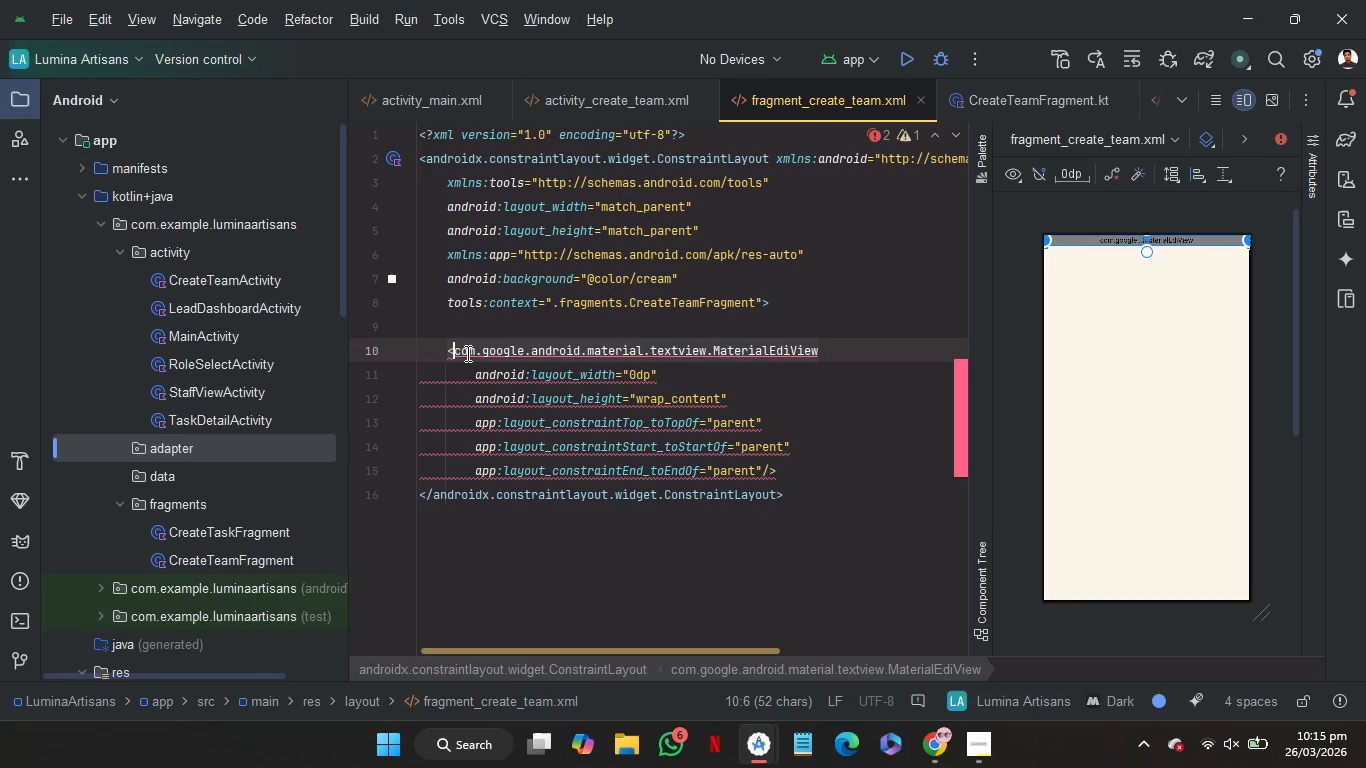 
key(Shift+E)
 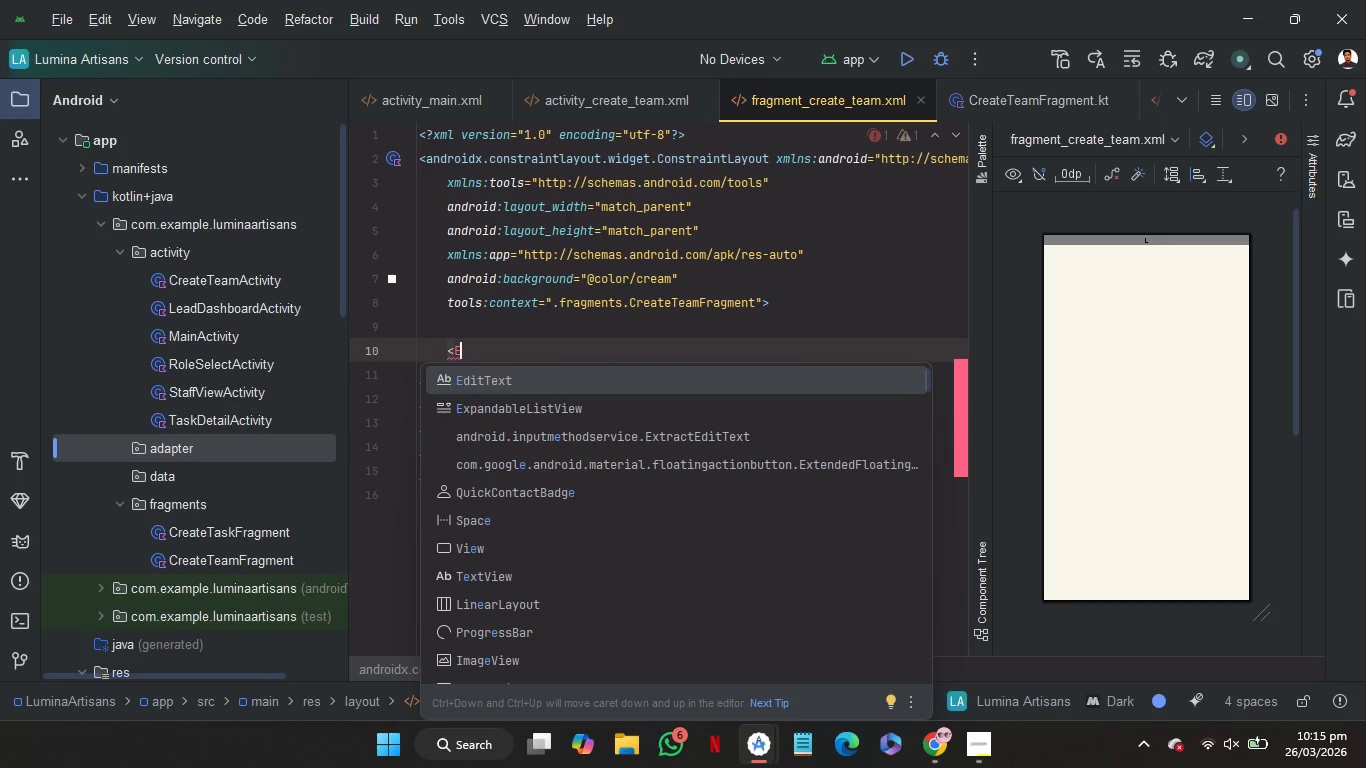 
key(Shift+T)
 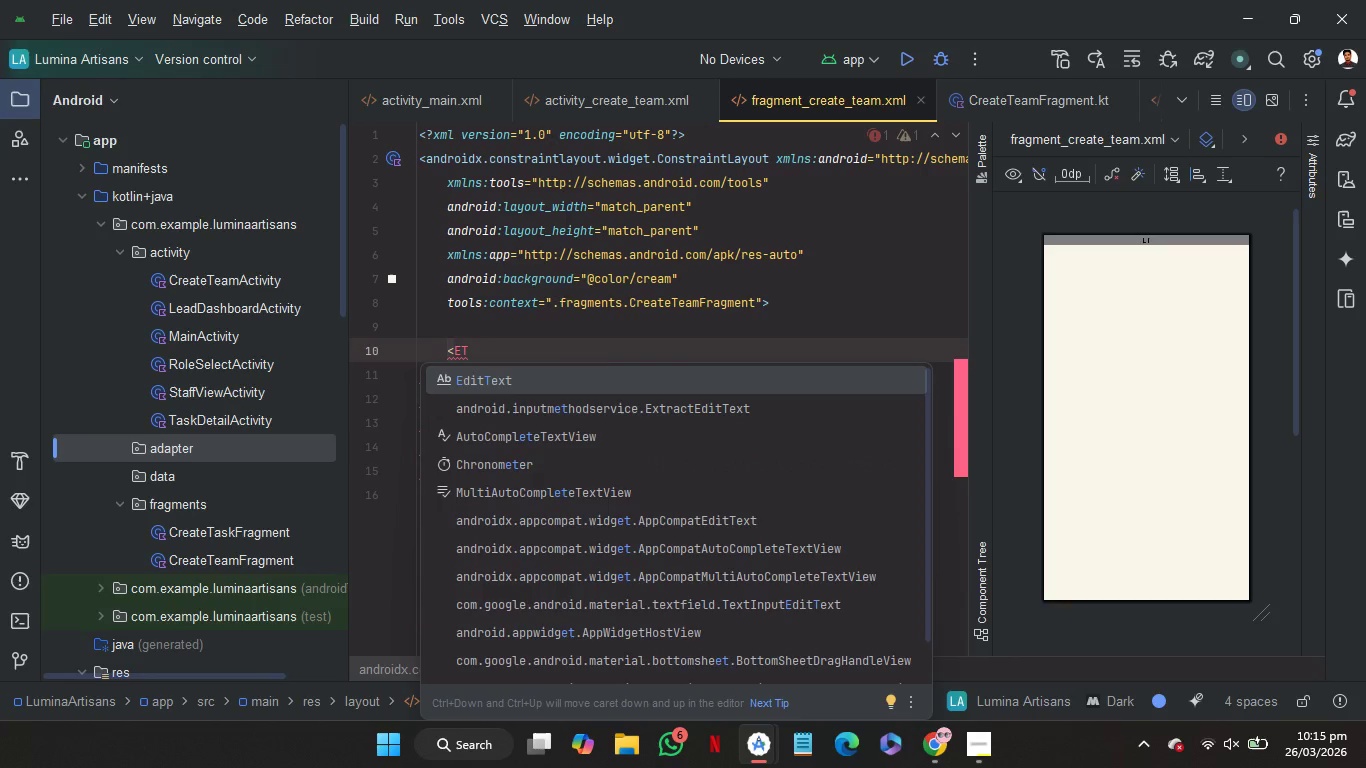 
wait(5.56)
 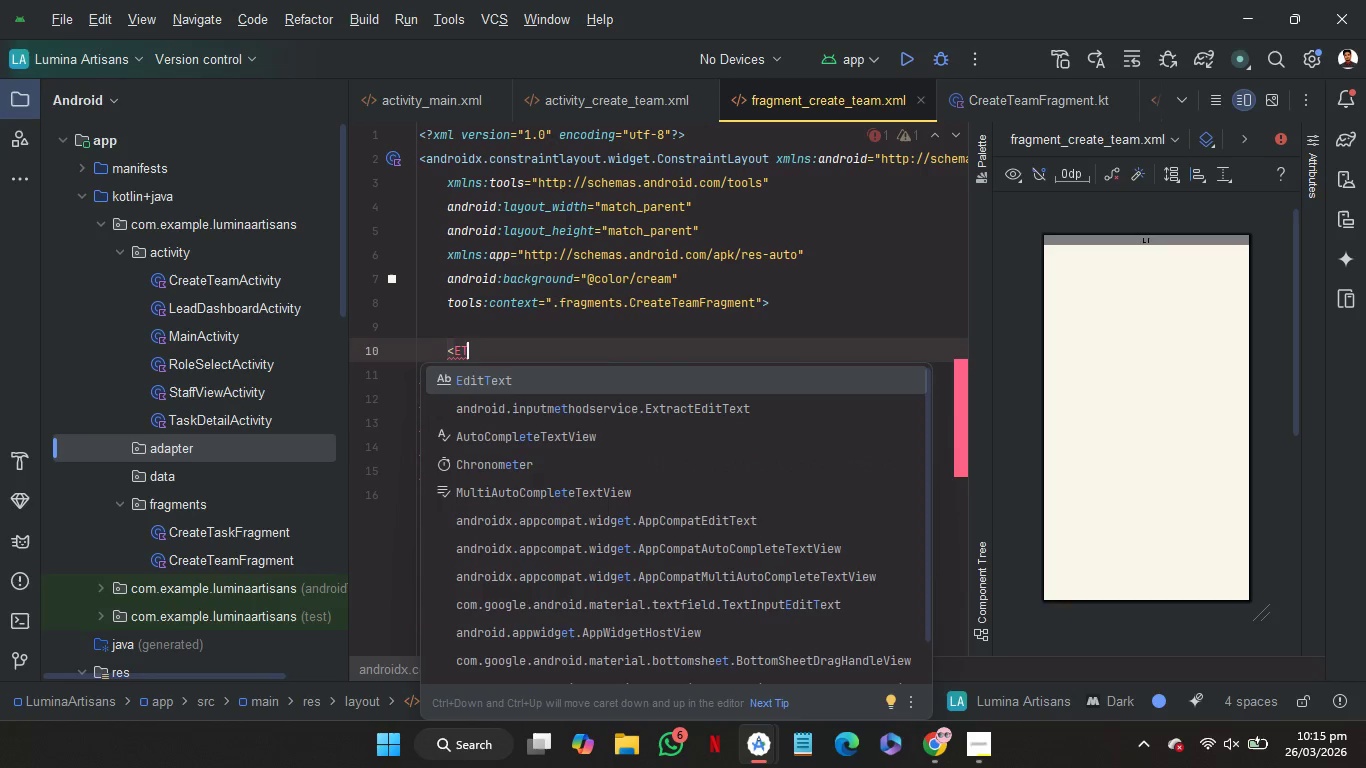 
key(ArrowUp)
 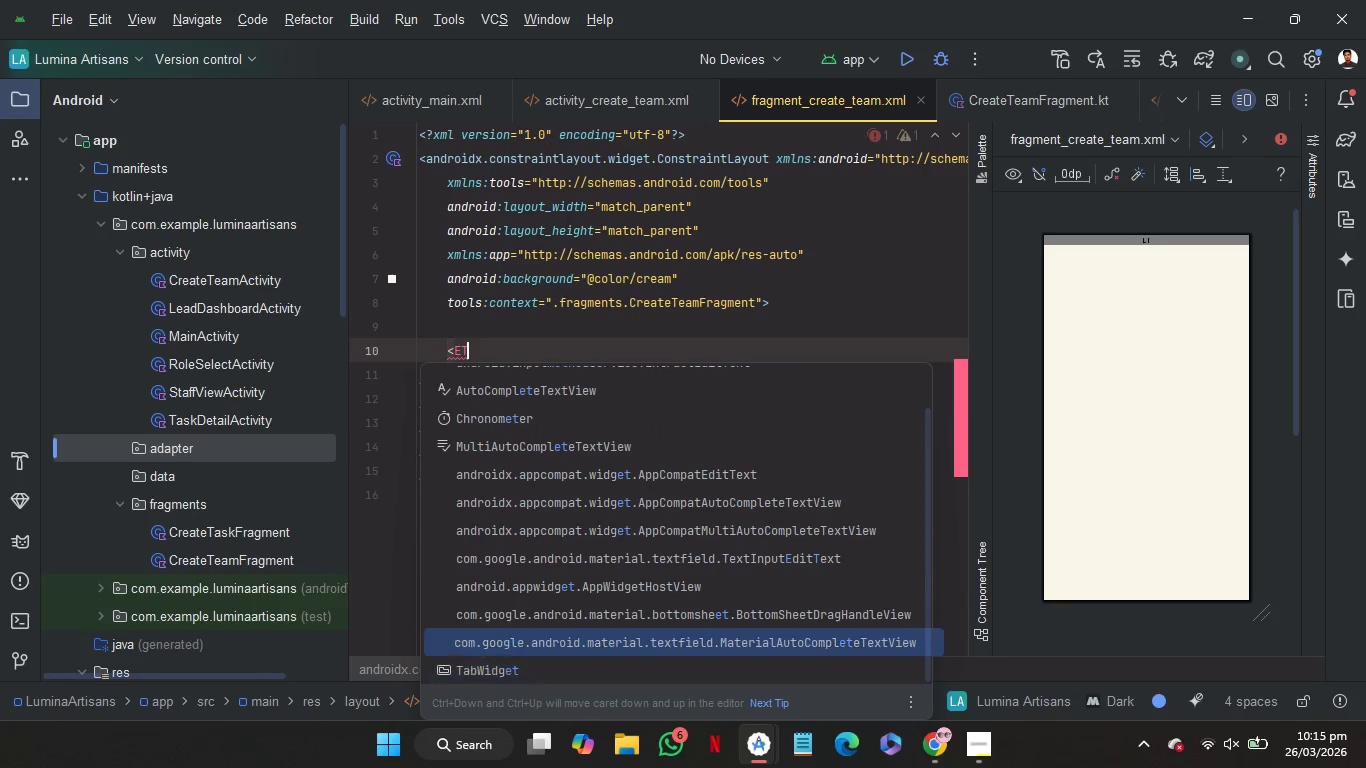 
key(ArrowUp)
 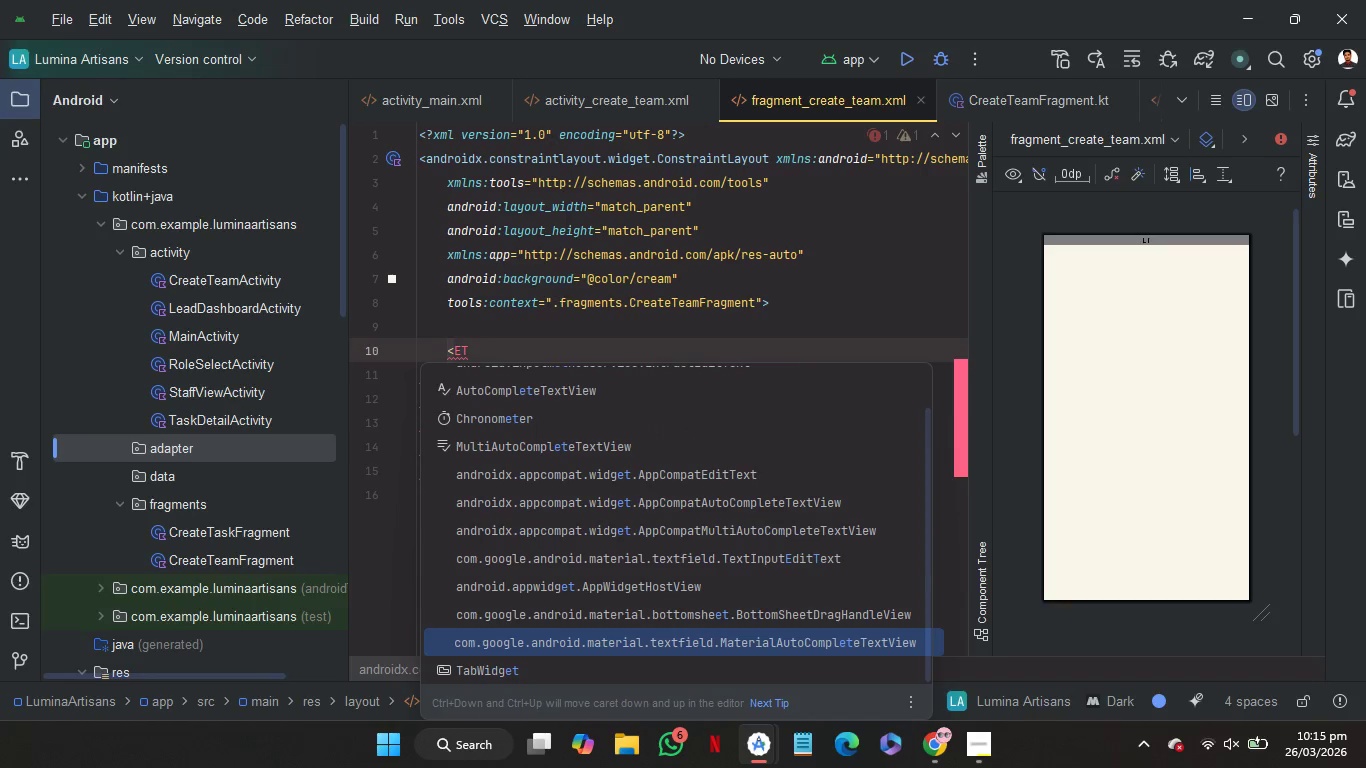 
key(ArrowUp)
 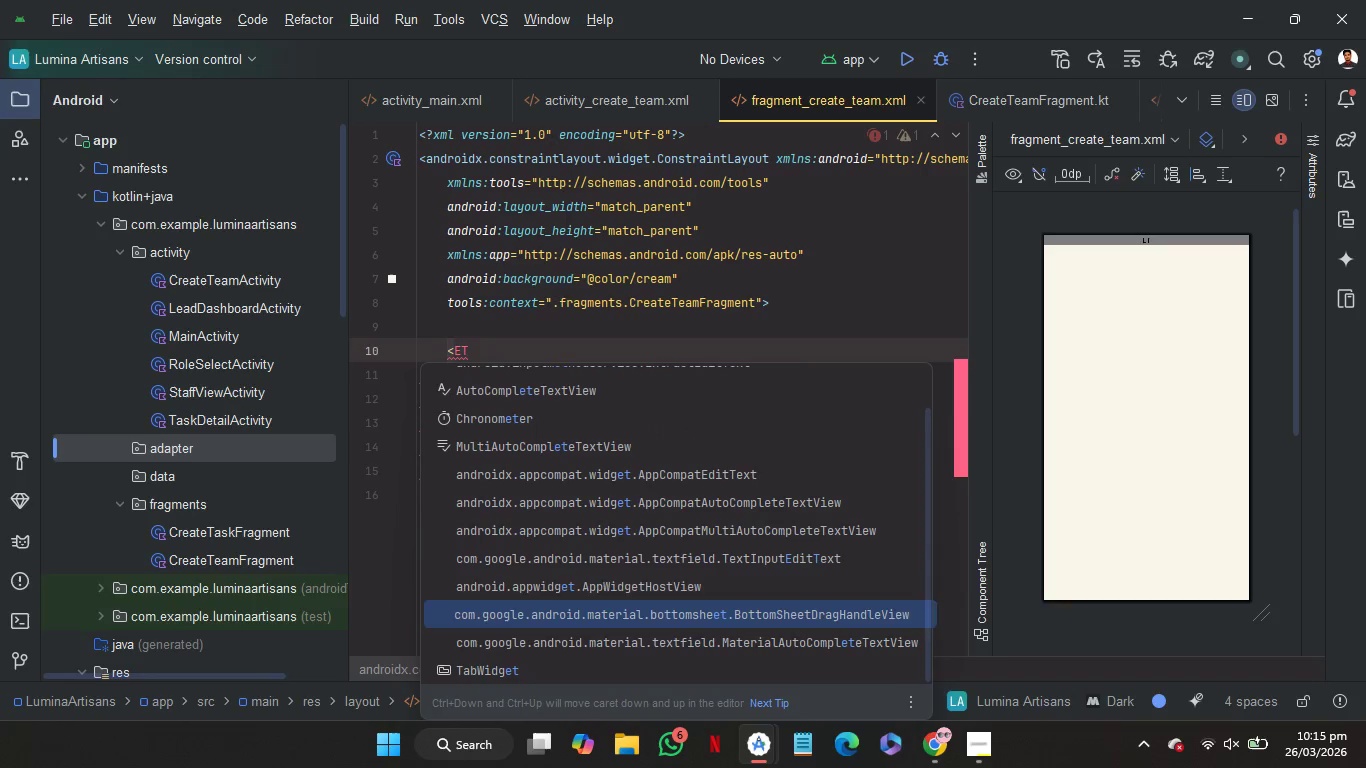 
key(ArrowUp)
 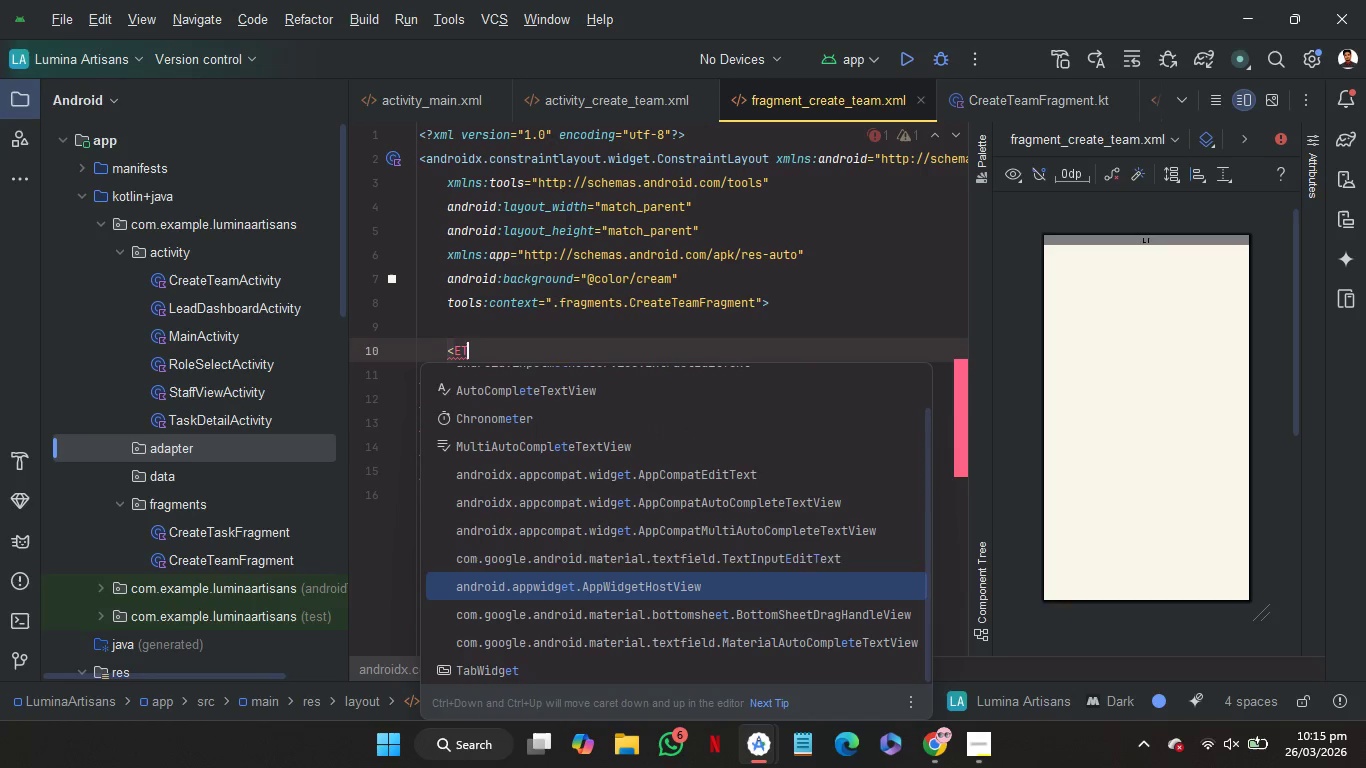 
key(ArrowUp)
 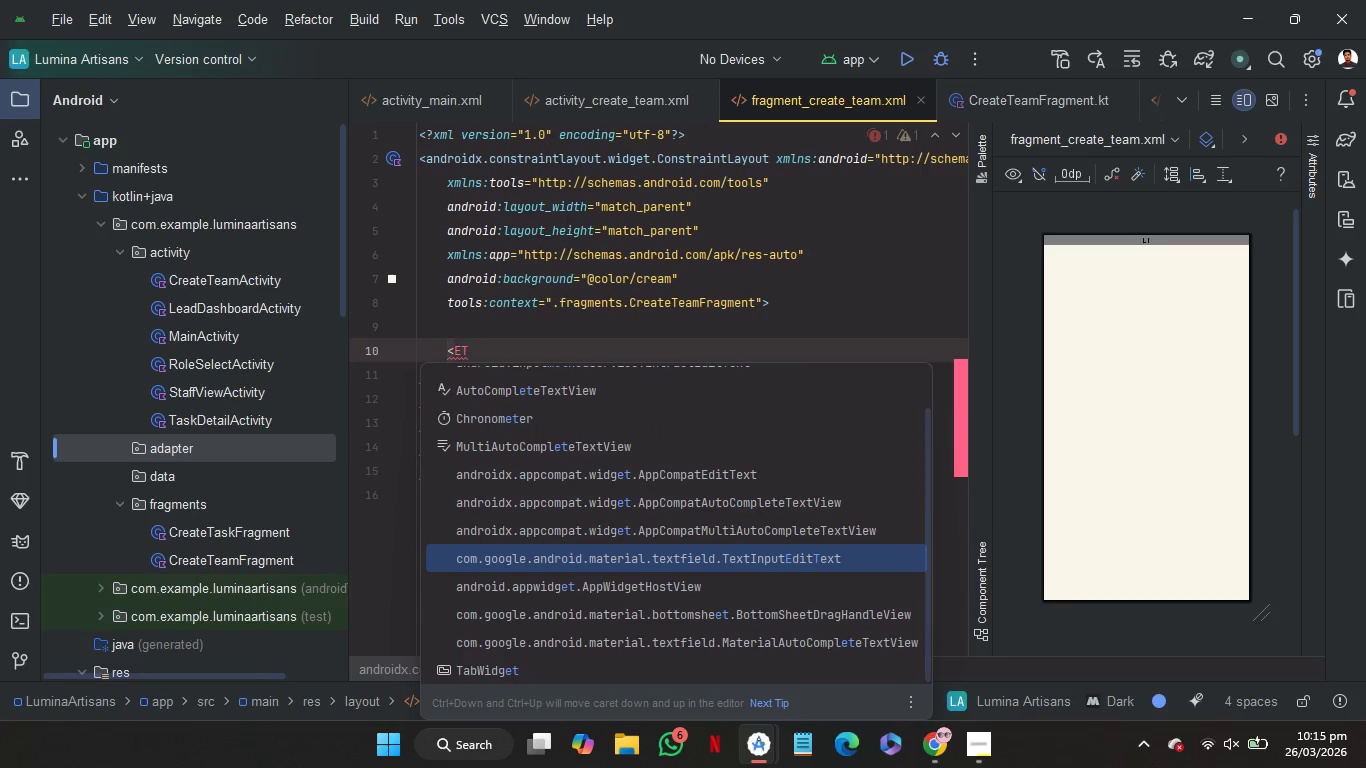 
key(Enter)
 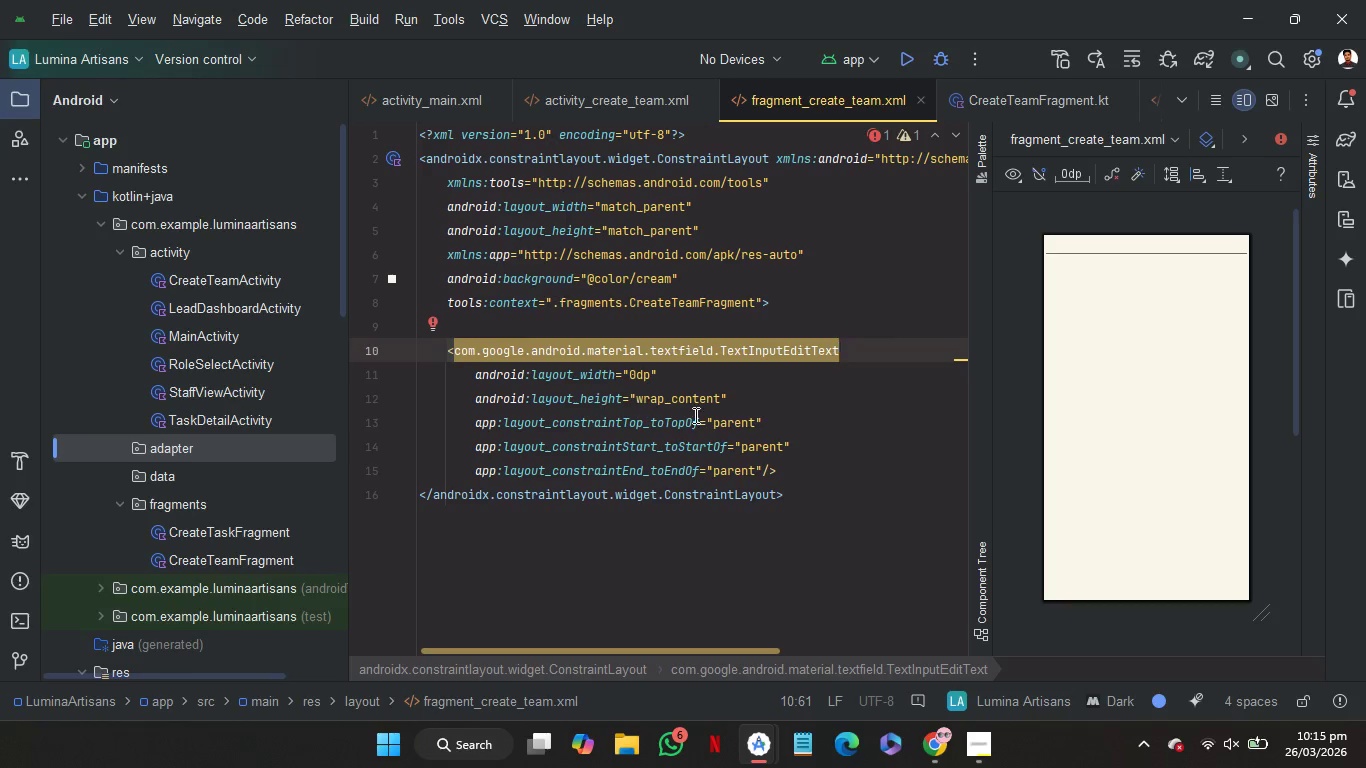 
left_click([784, 397])
 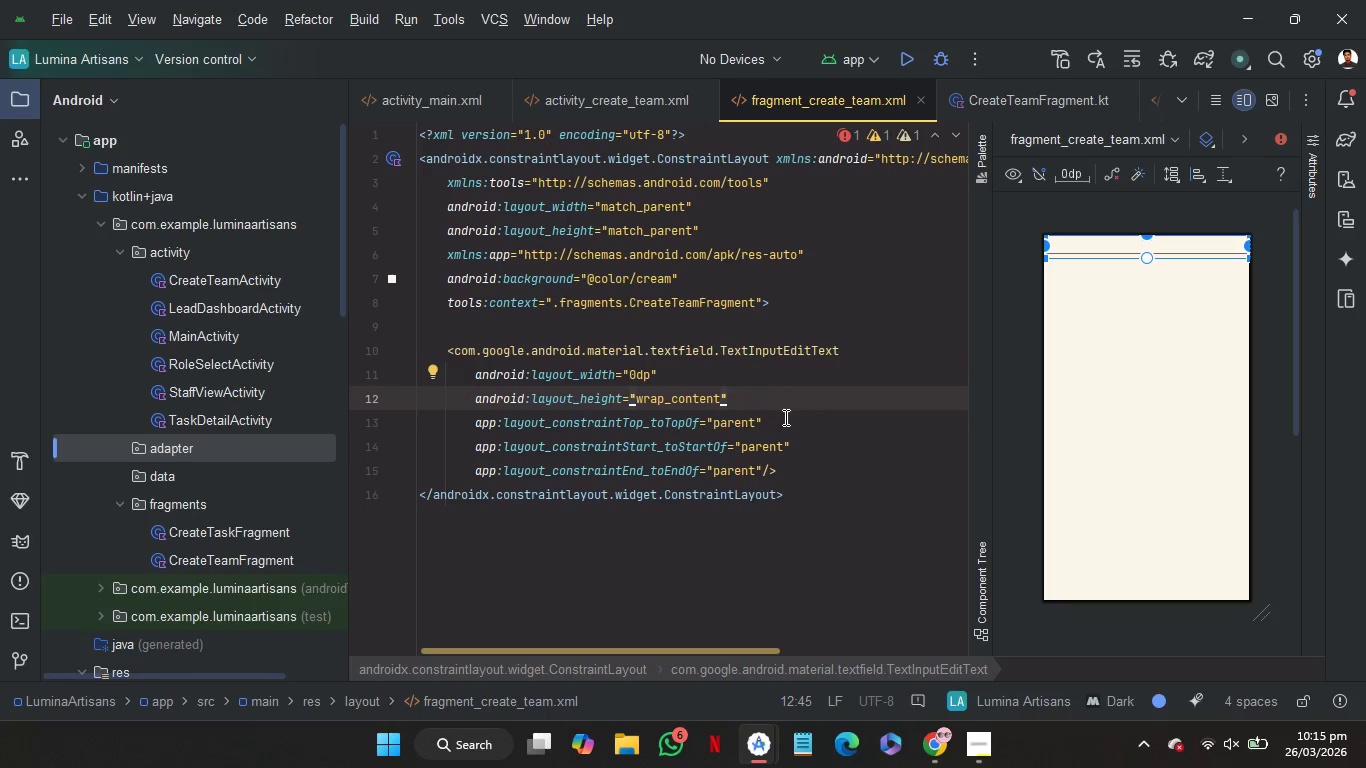 
left_click([786, 422])
 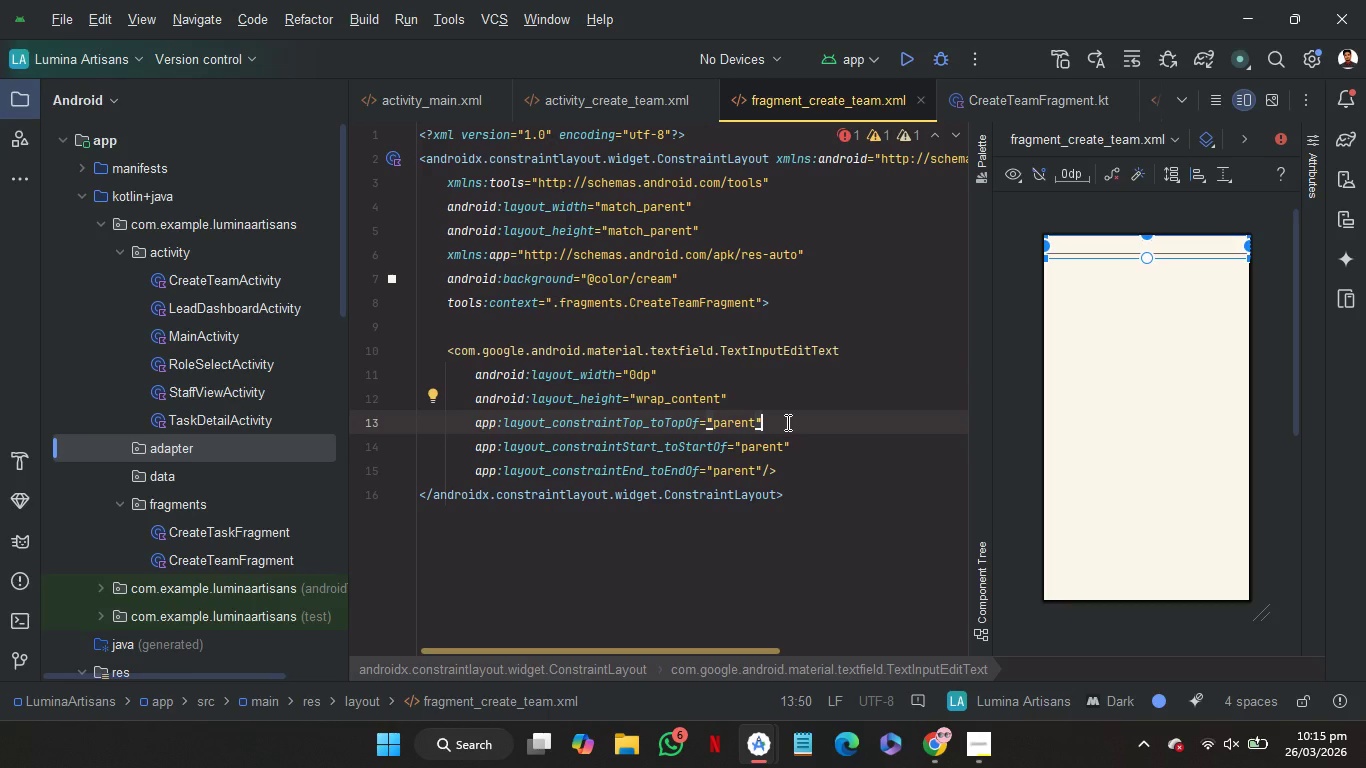 
key(Enter)
 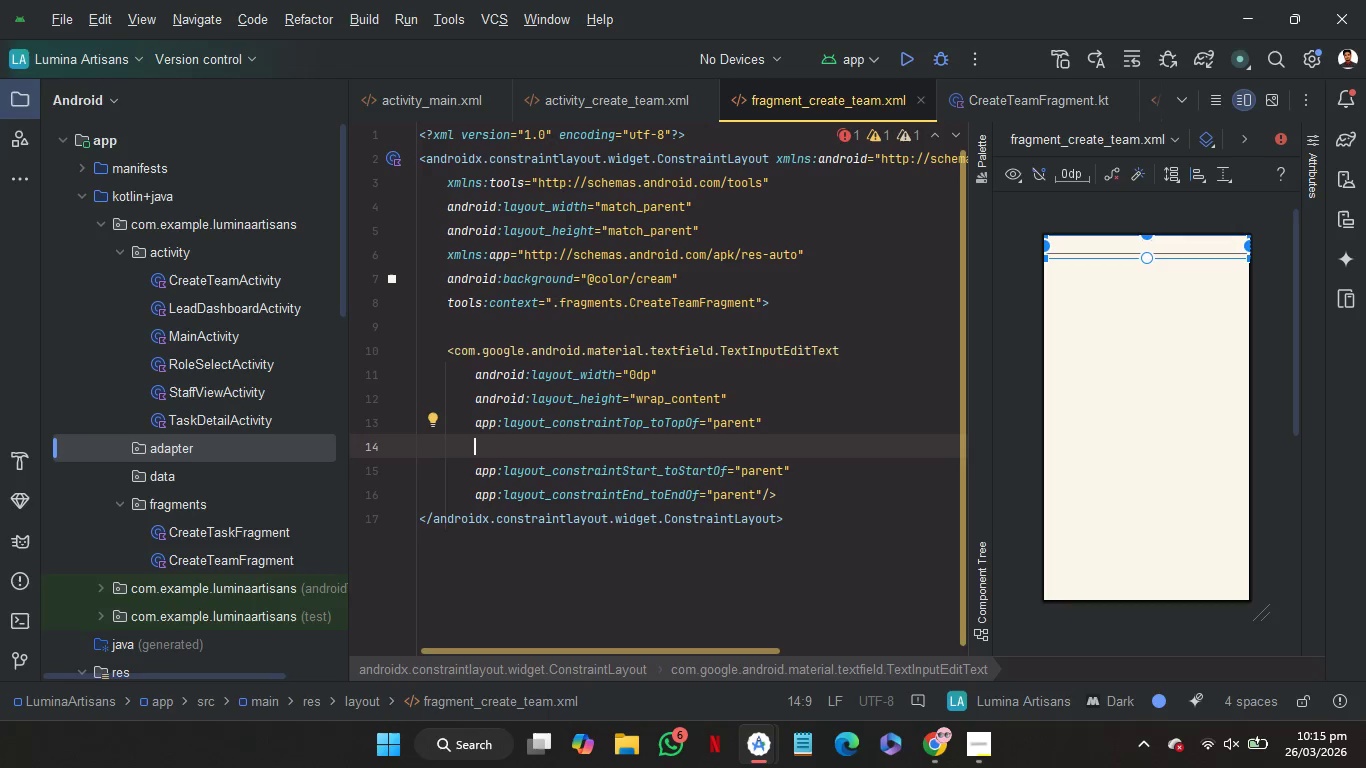 
wait(5.11)
 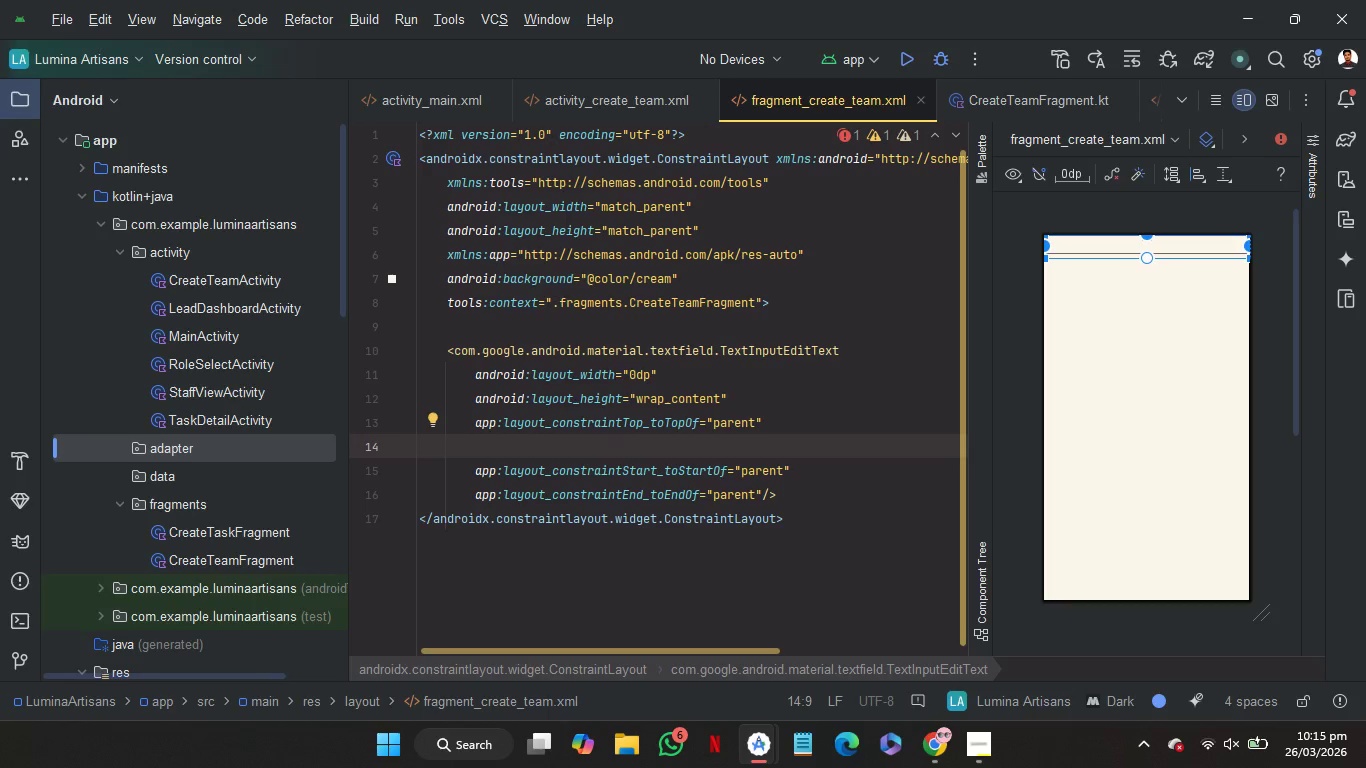 
type(ba)
 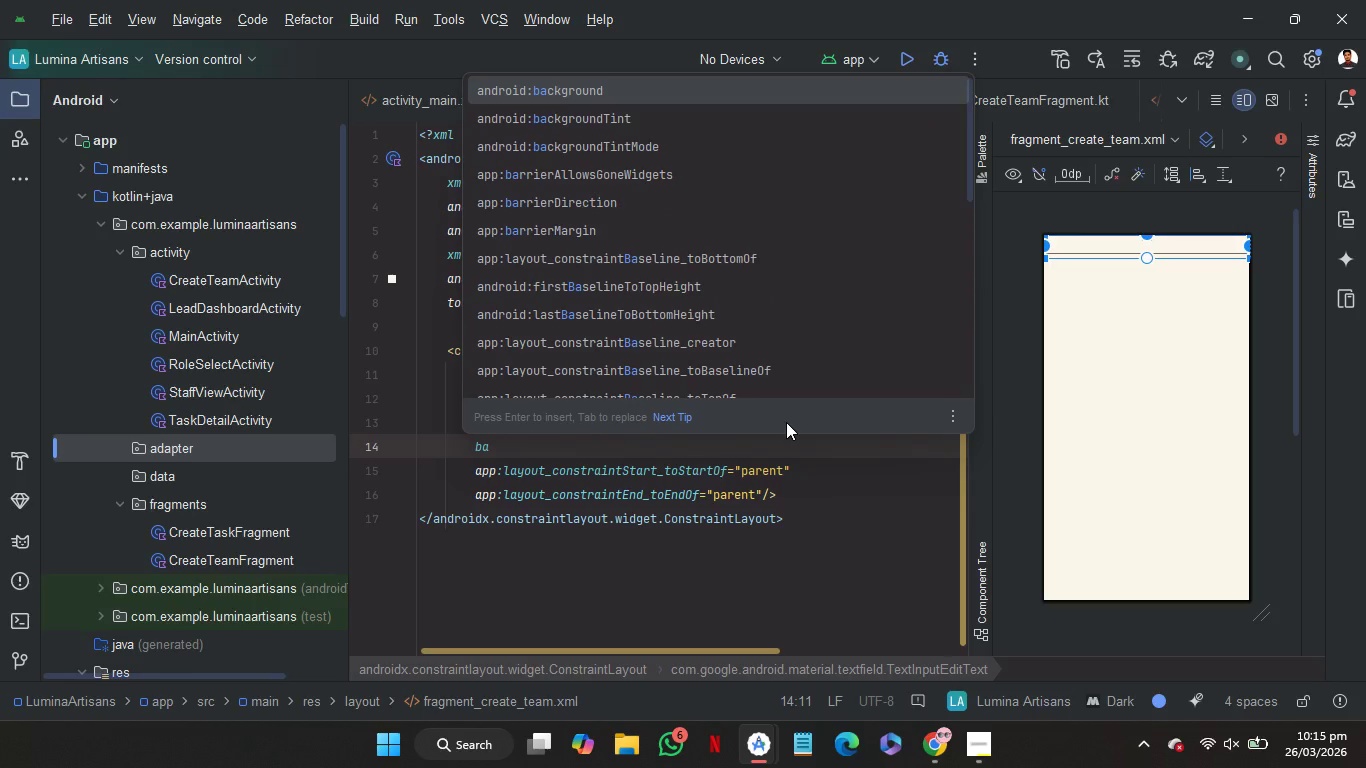 
key(Enter)
 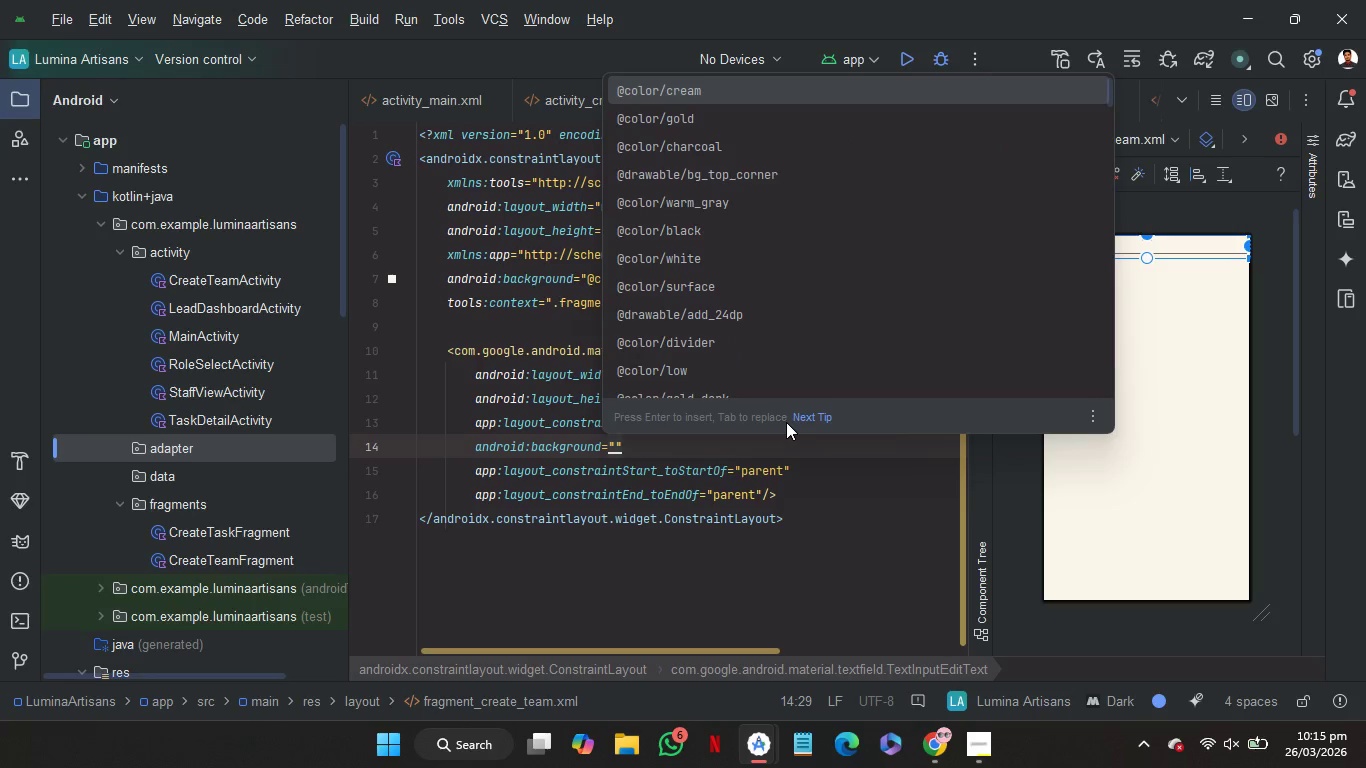 
key(Enter)
 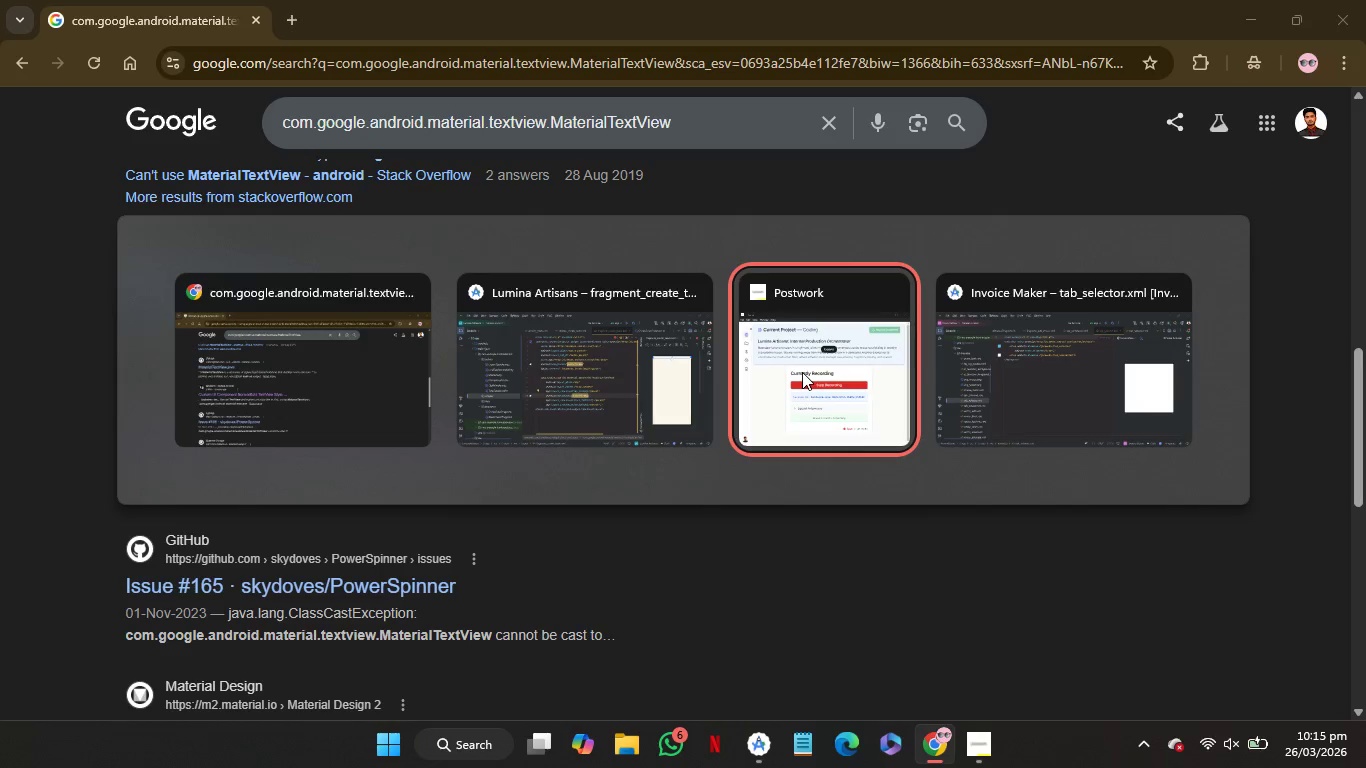 
wait(5.45)
 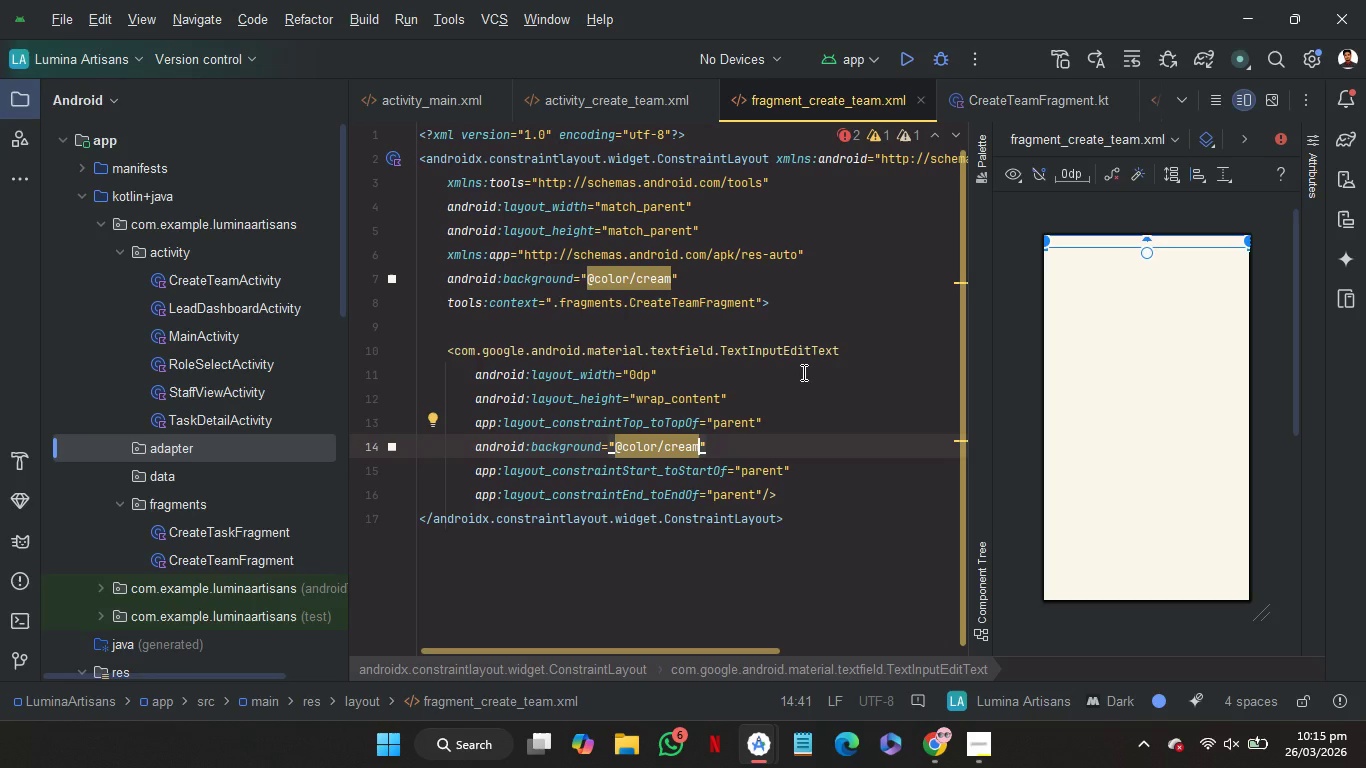 
left_click([780, 356])
 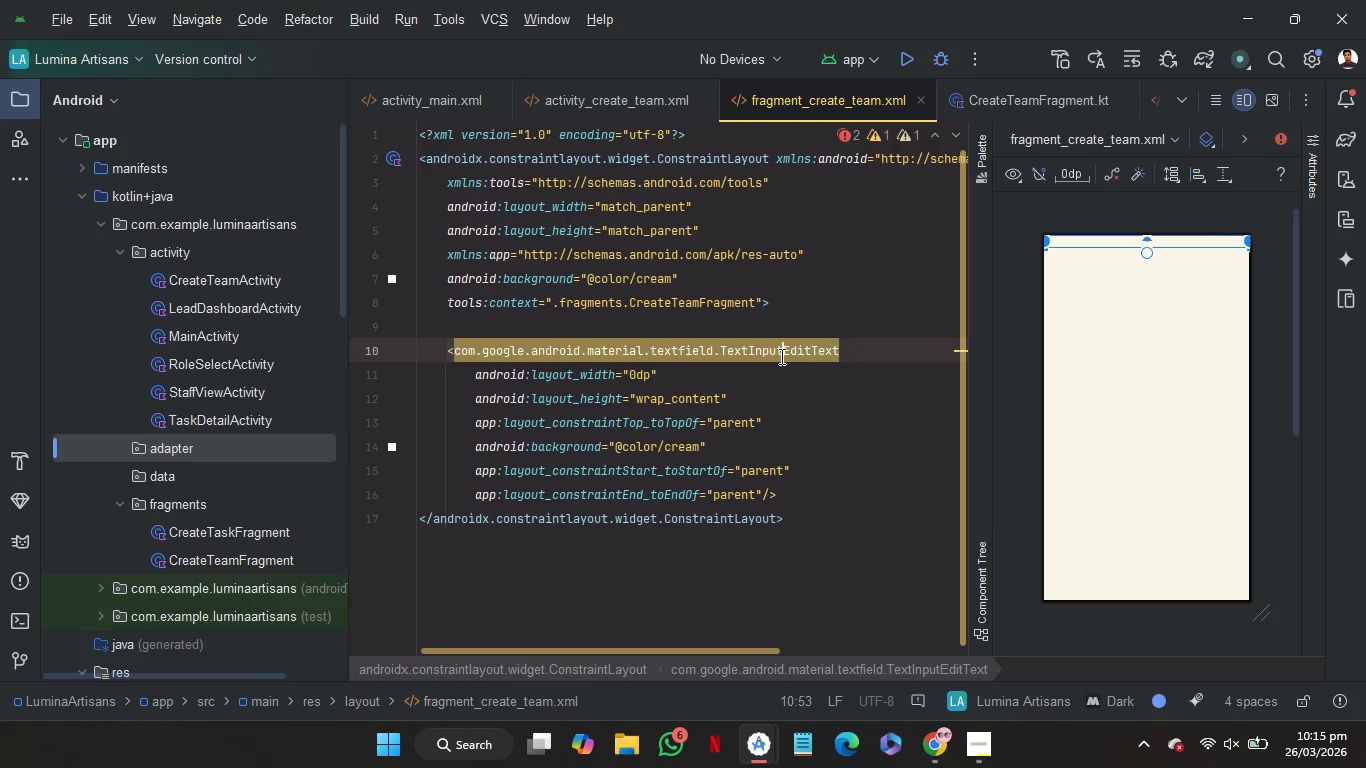 
left_click_drag(start_coordinate=[780, 356], to_coordinate=[471, 350])
 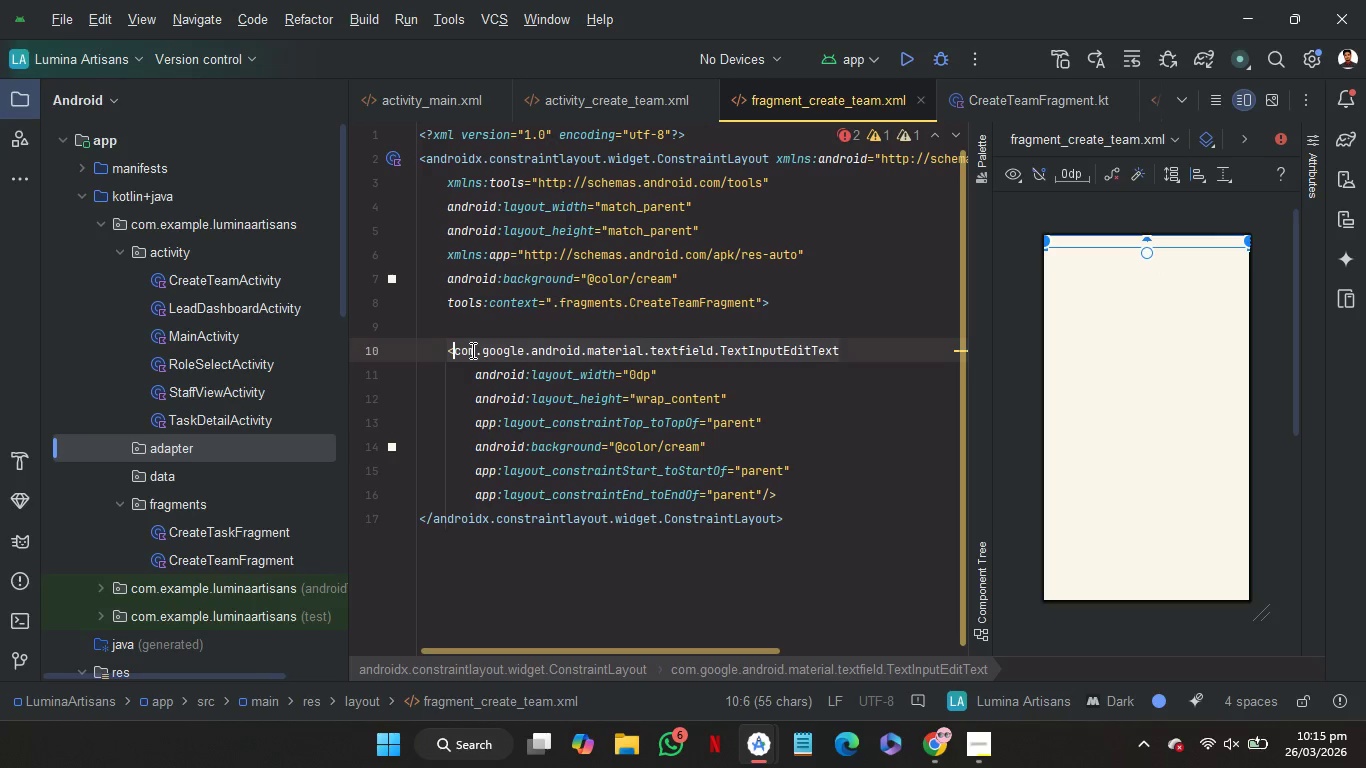 
key(Control+C)
 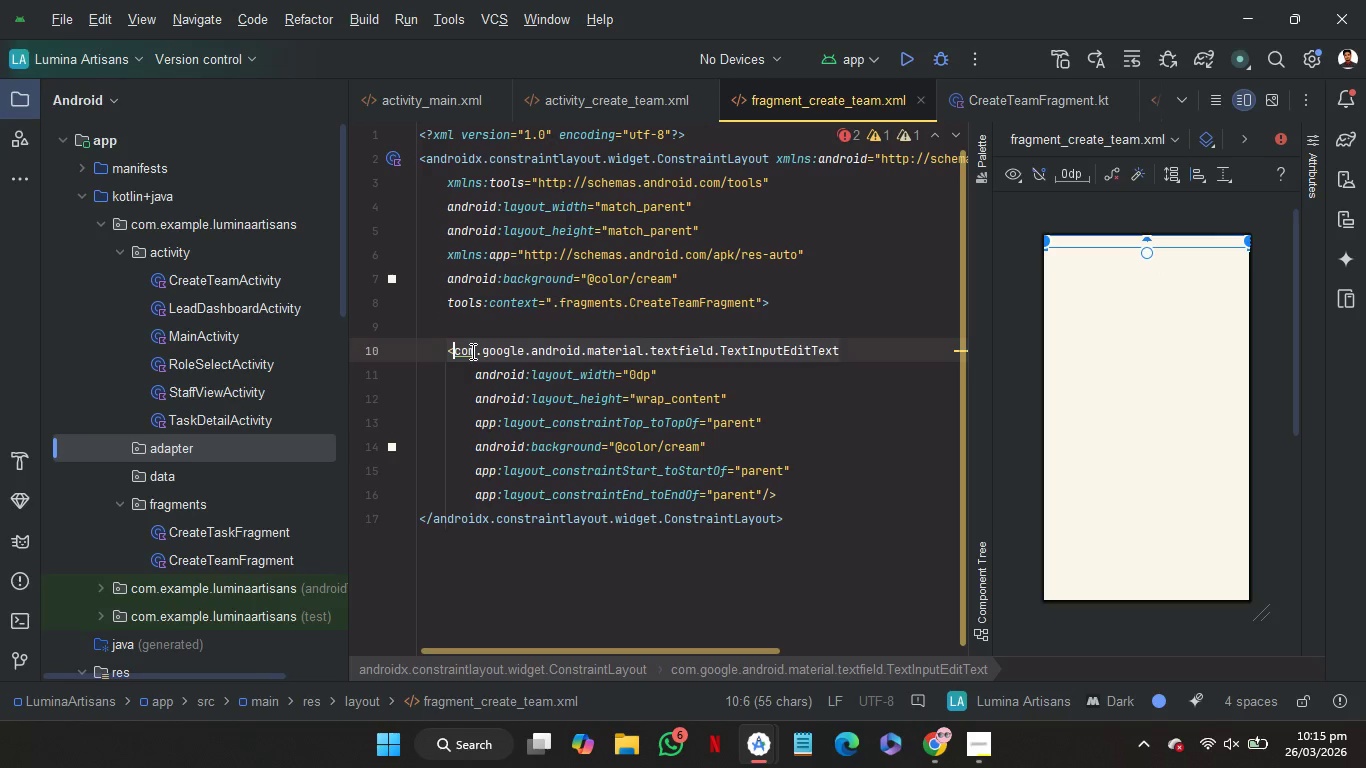 
key(Control+C)
 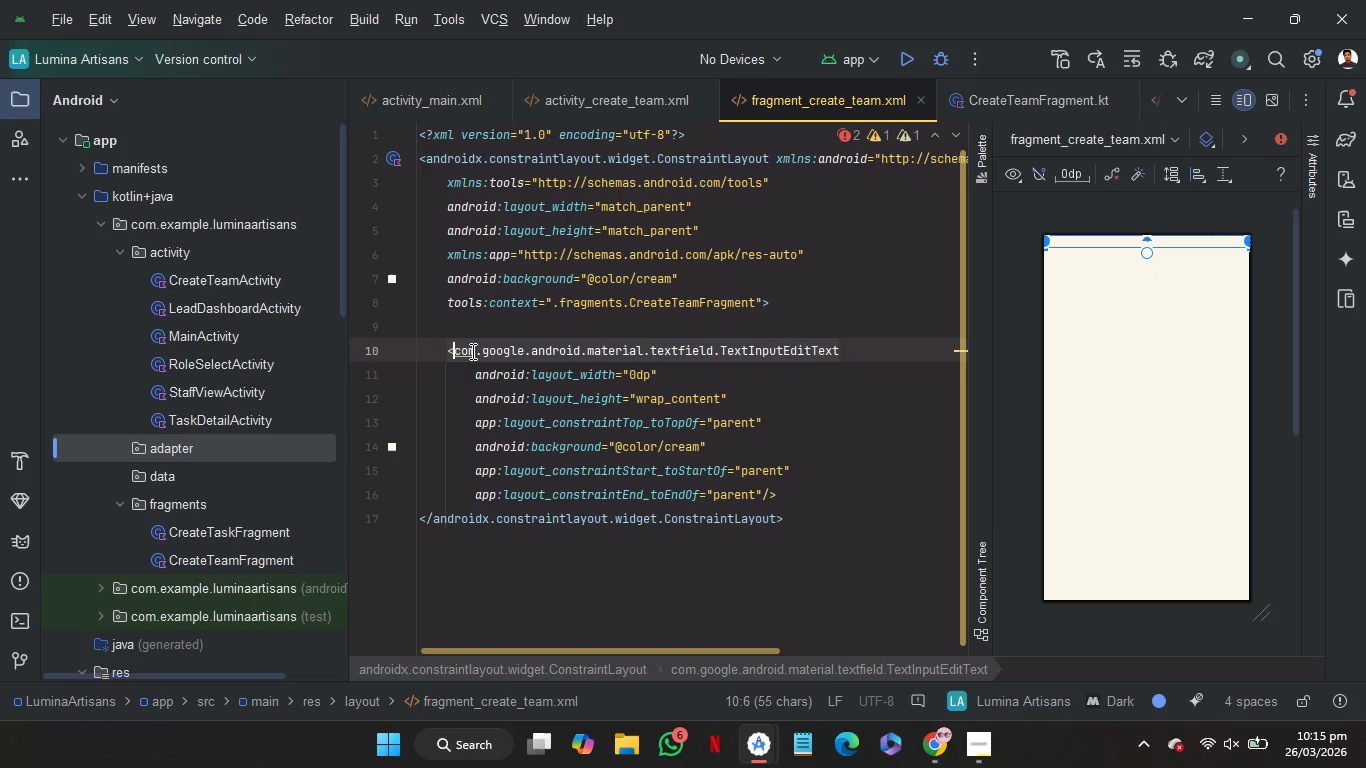 
key(Control+C)
 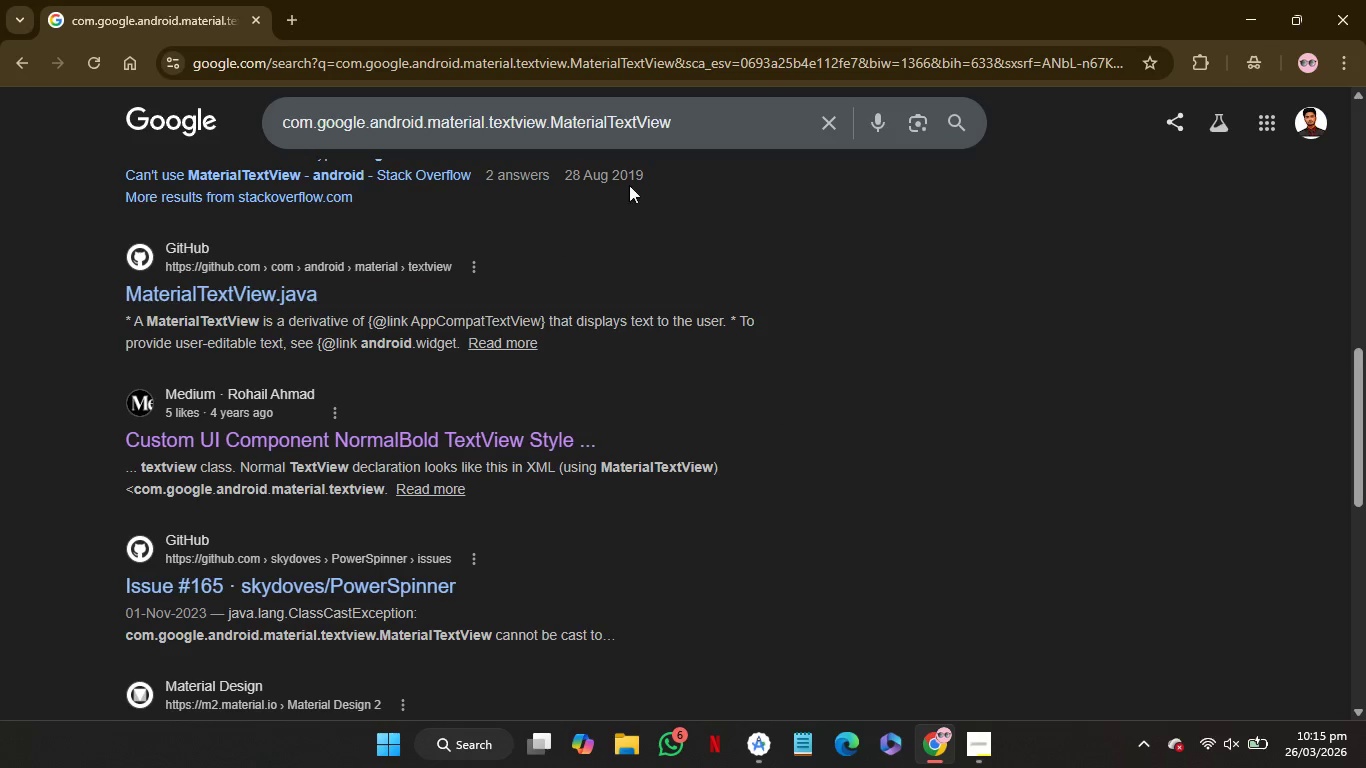 
left_click_drag(start_coordinate=[673, 122], to_coordinate=[151, 180])
 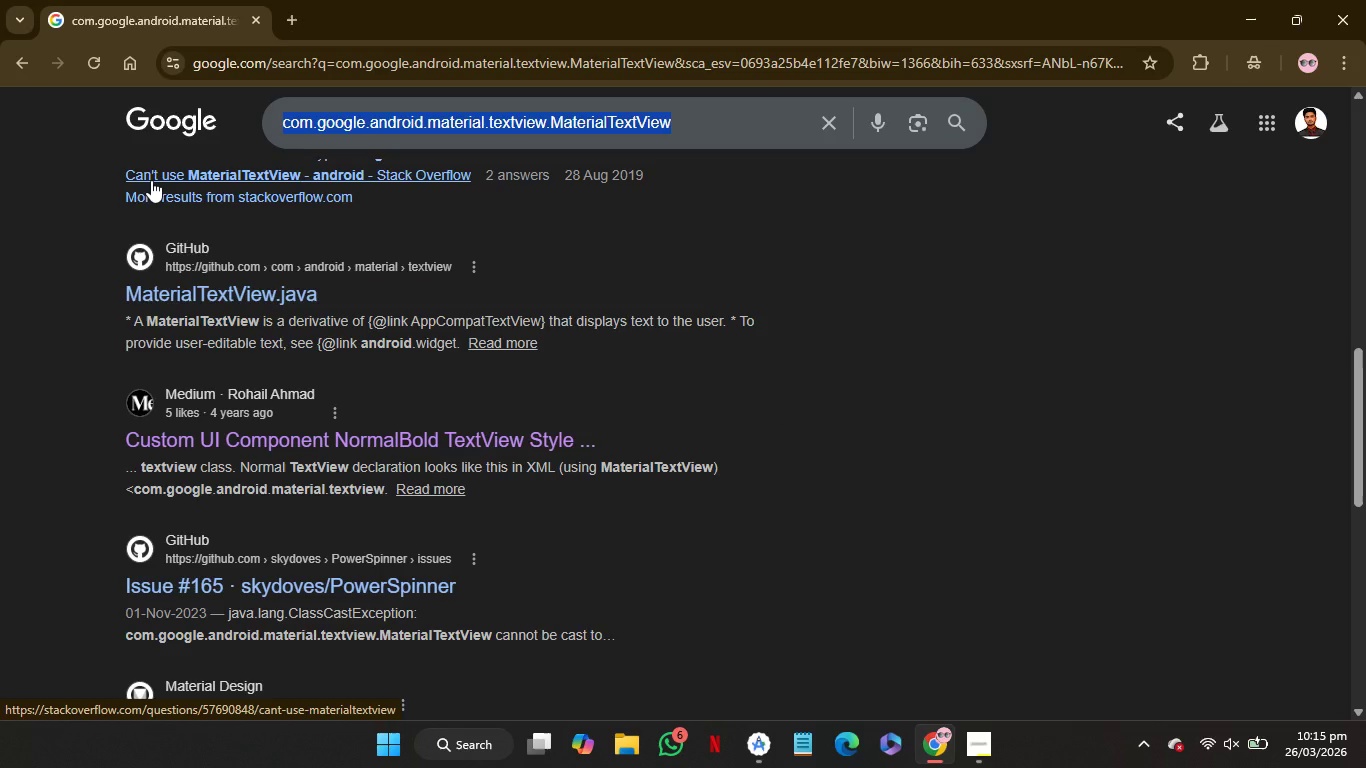 
key(Control+V)
 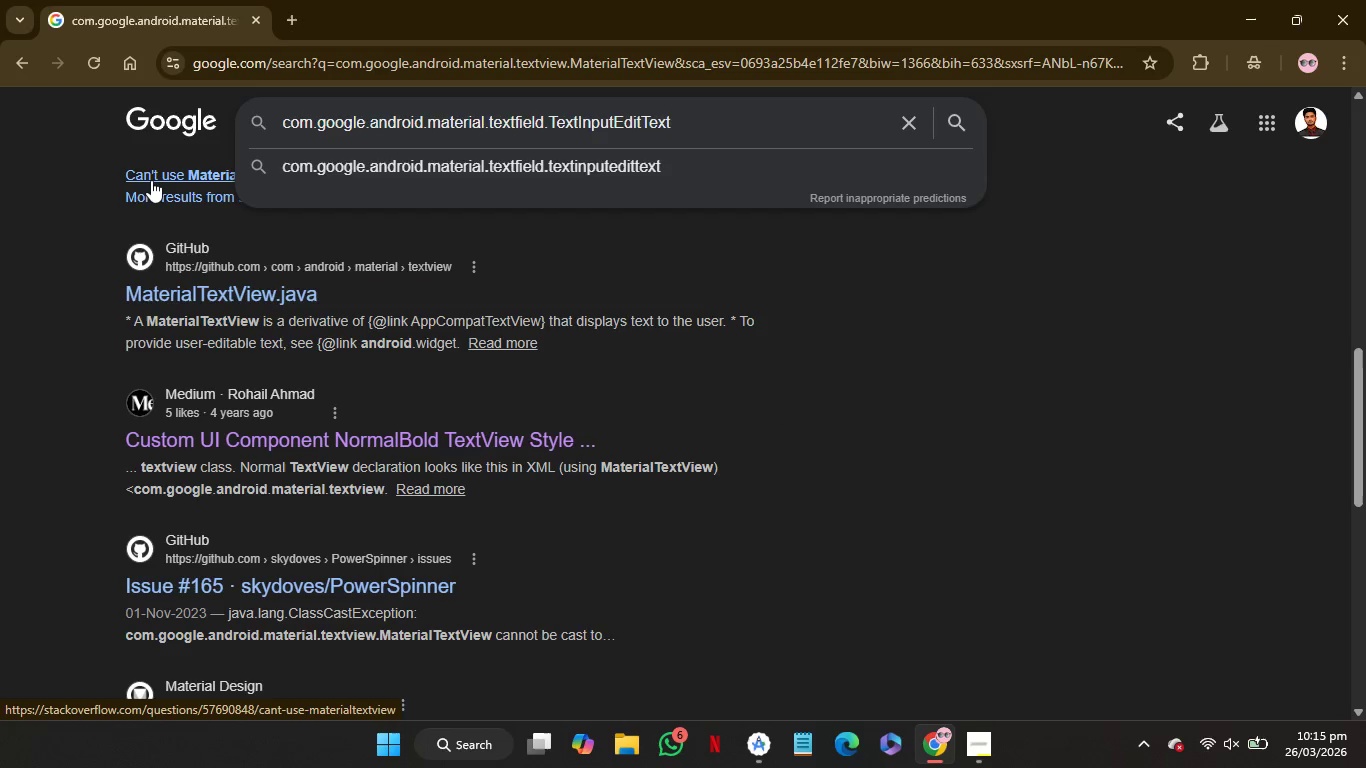 
key(Enter)
 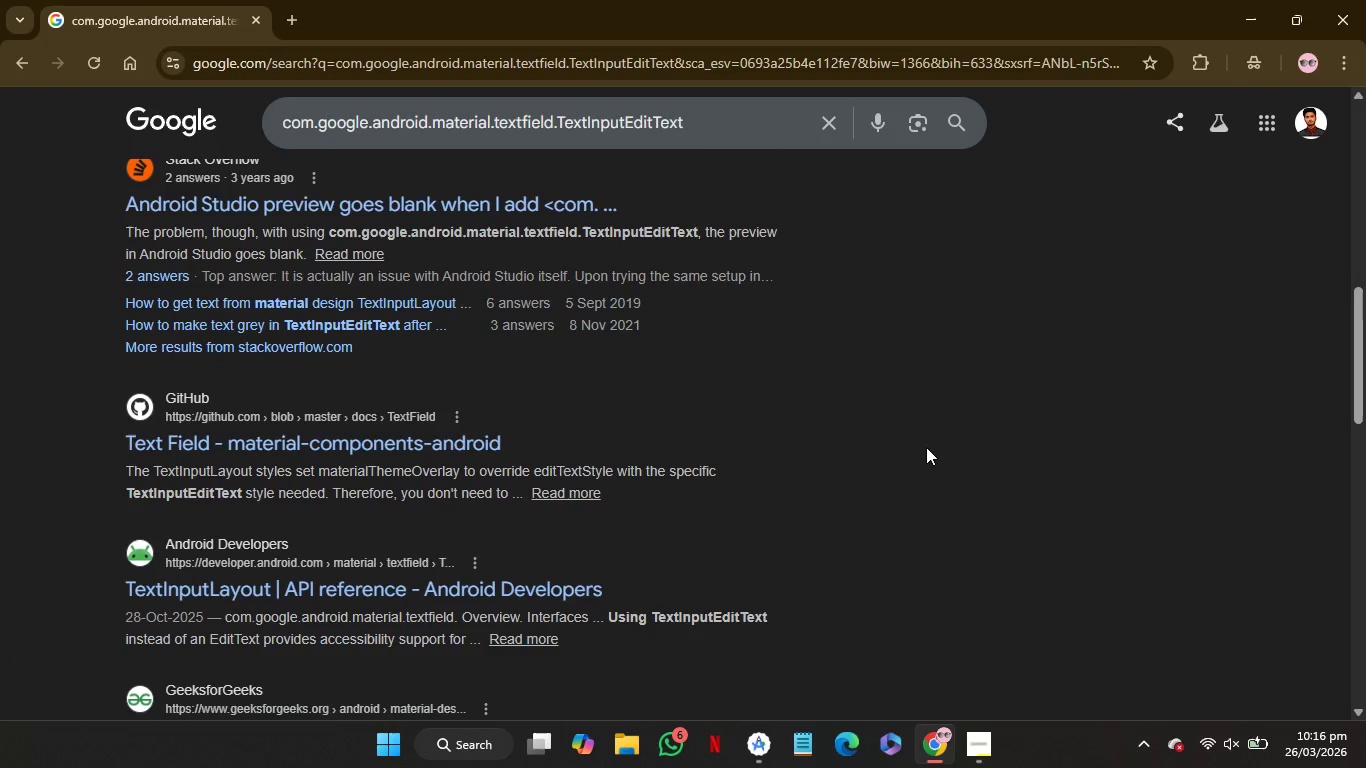 
wait(12.24)
 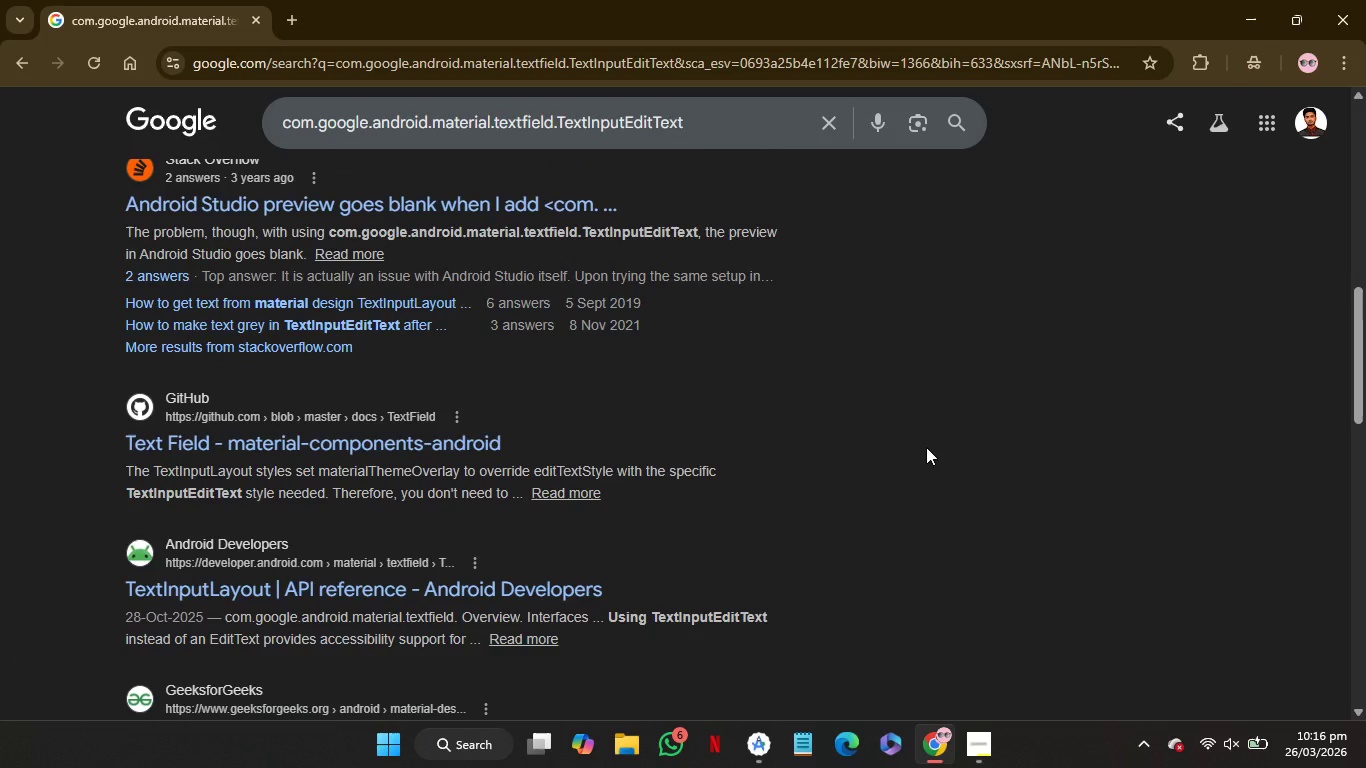 
right_click([436, 327])
 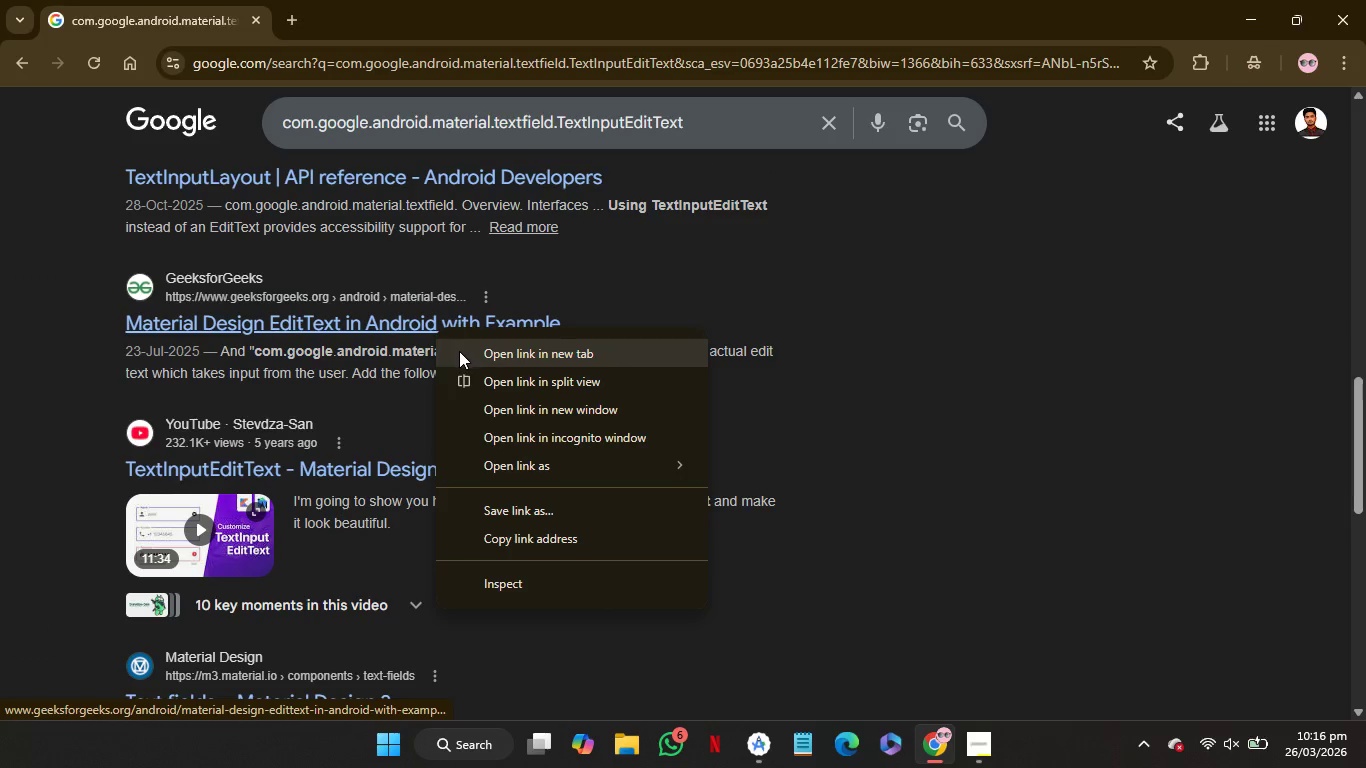 
left_click([459, 351])
 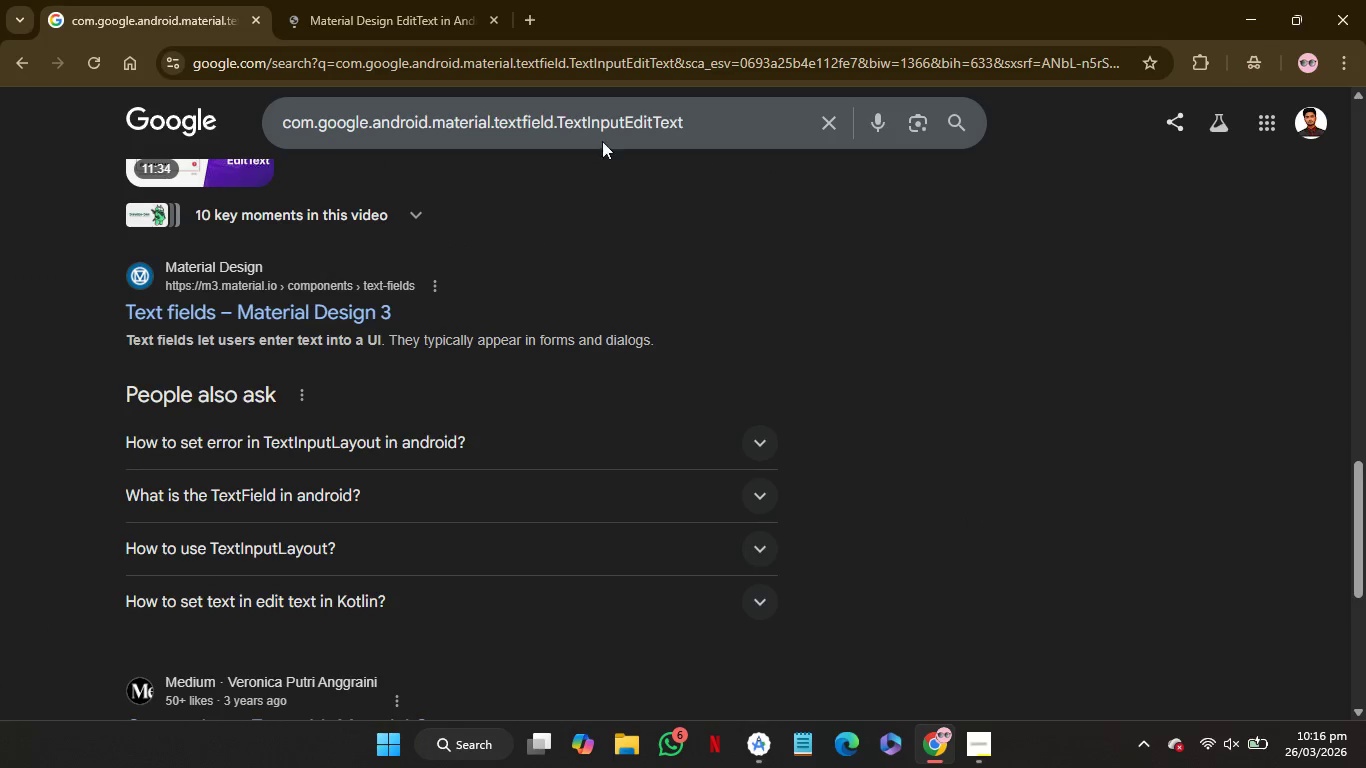 
left_click([374, 0])
 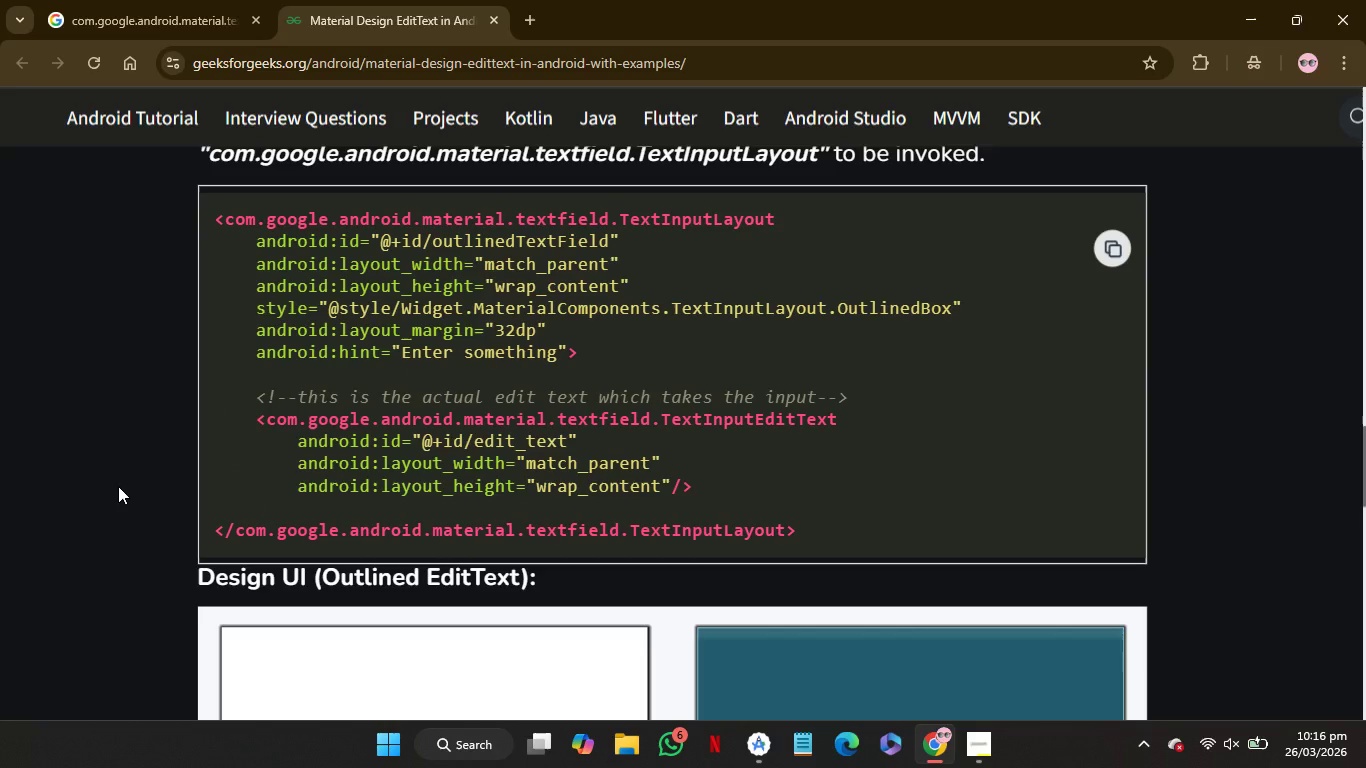 
wait(40.19)
 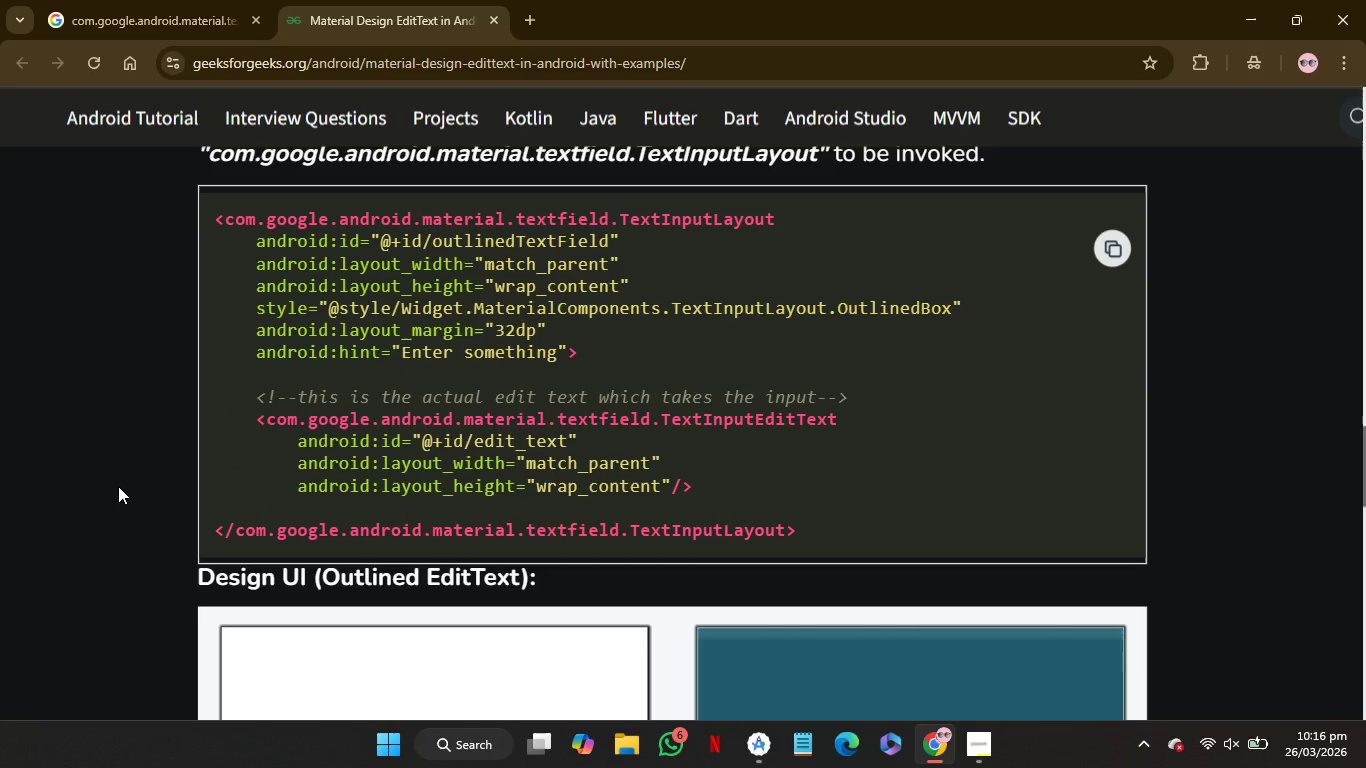 
left_click([1108, 244])
 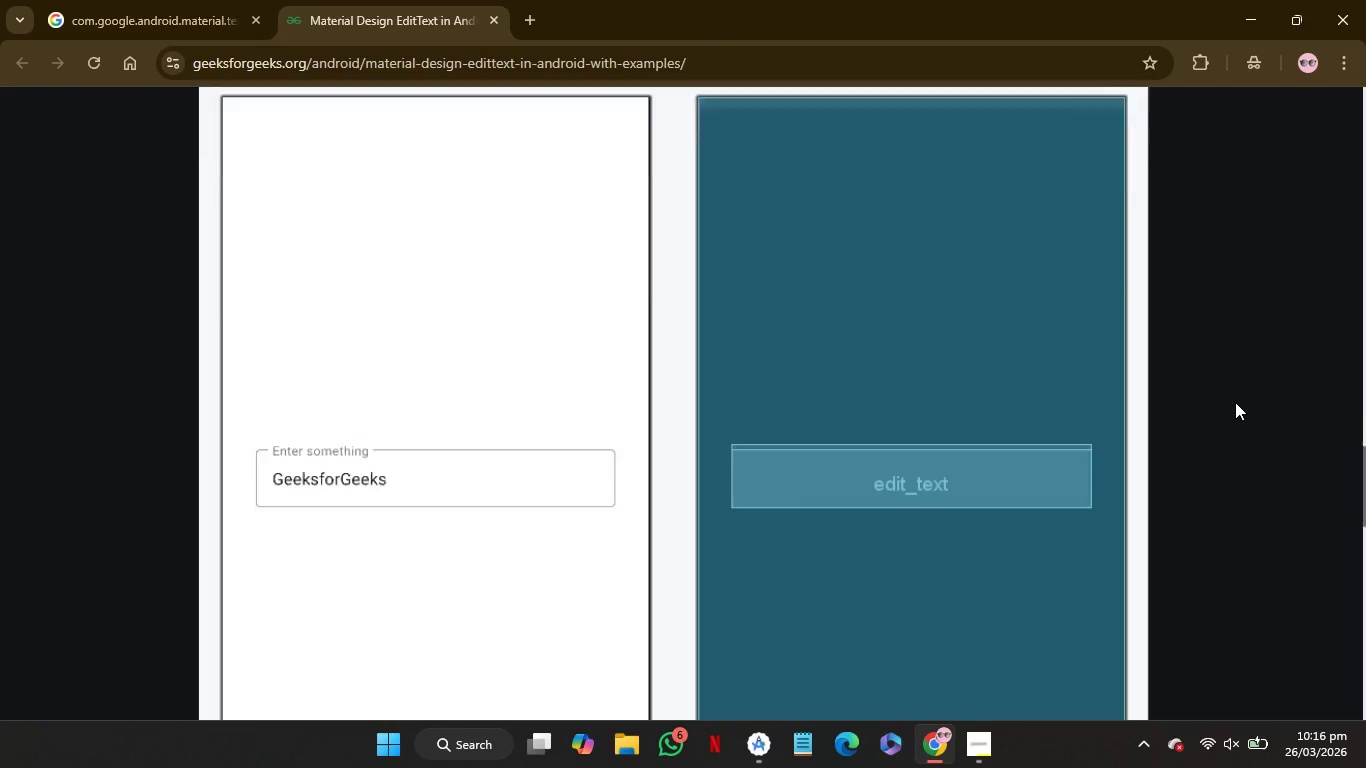 
wait(12.25)
 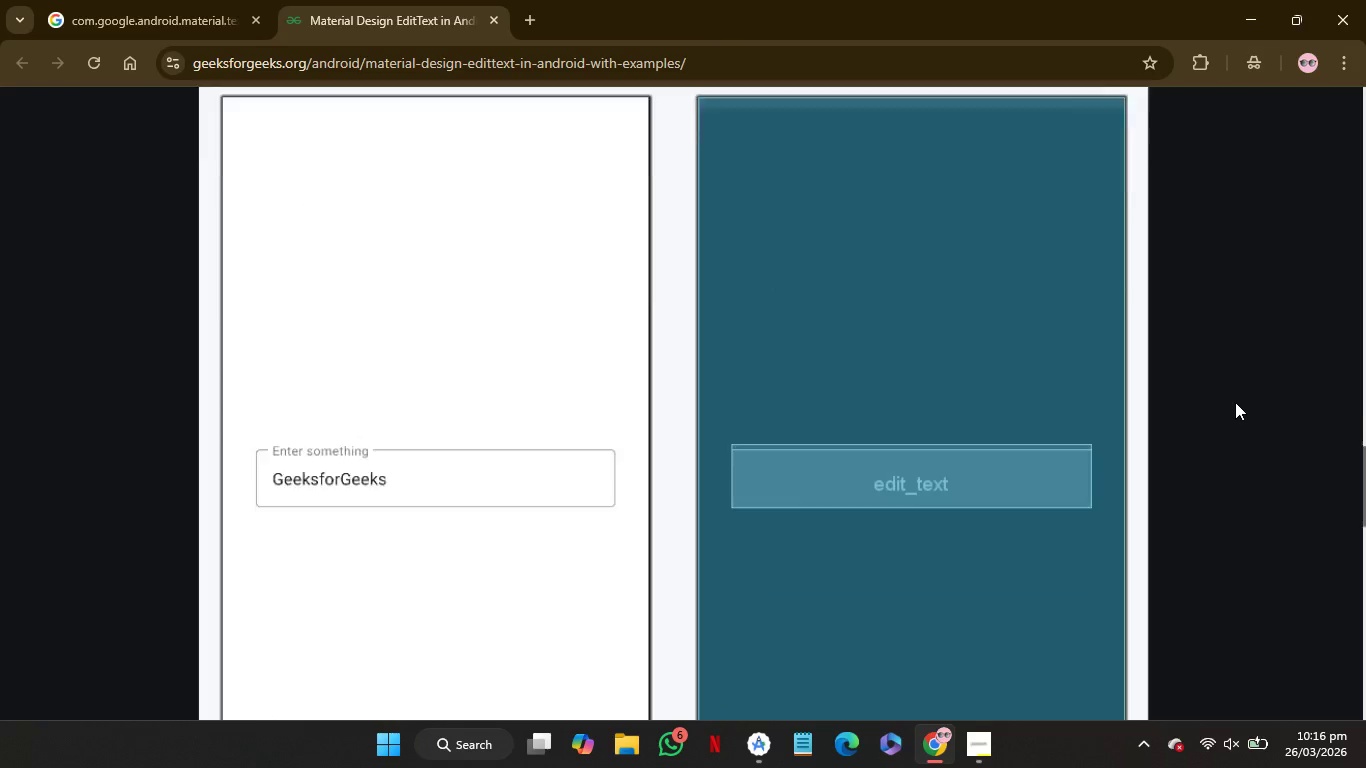 
left_click_drag(start_coordinate=[806, 483], to_coordinate=[447, 357])
 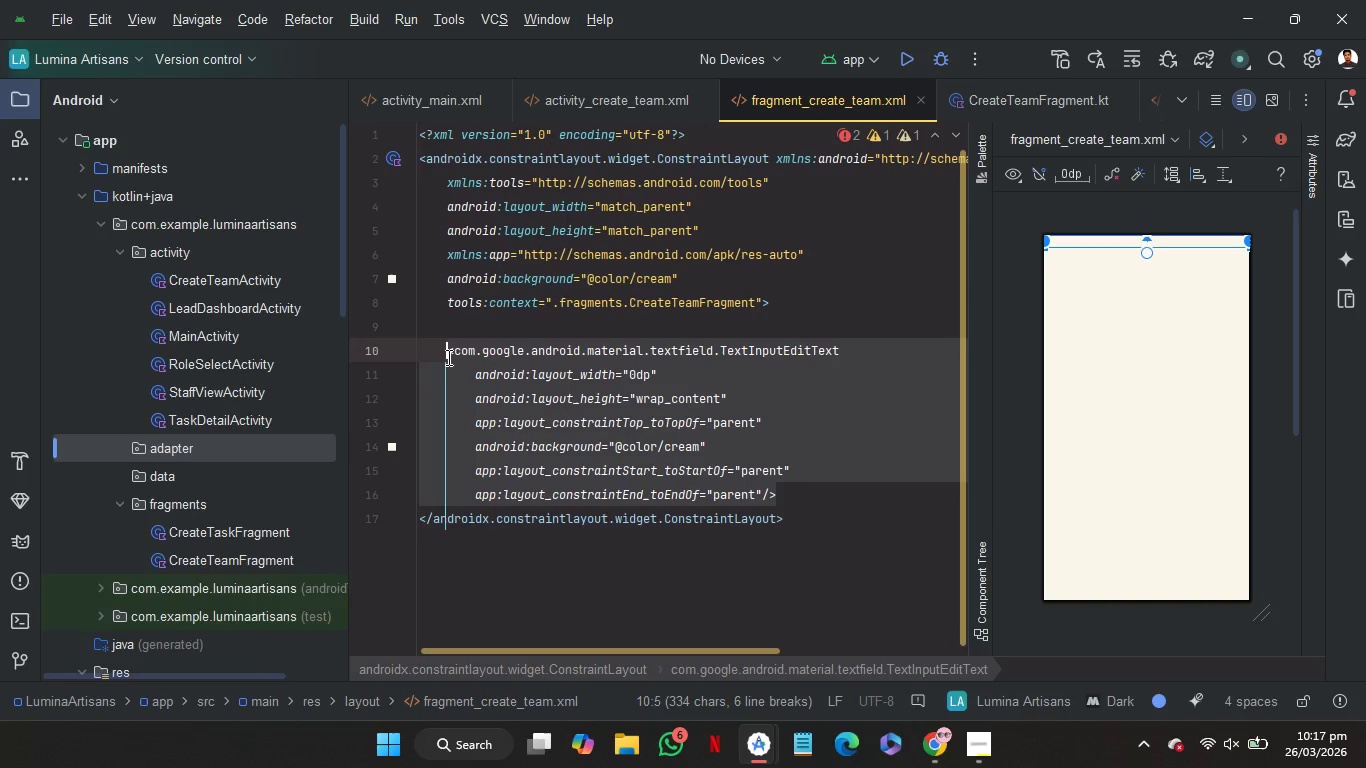 
key(Control+V)
 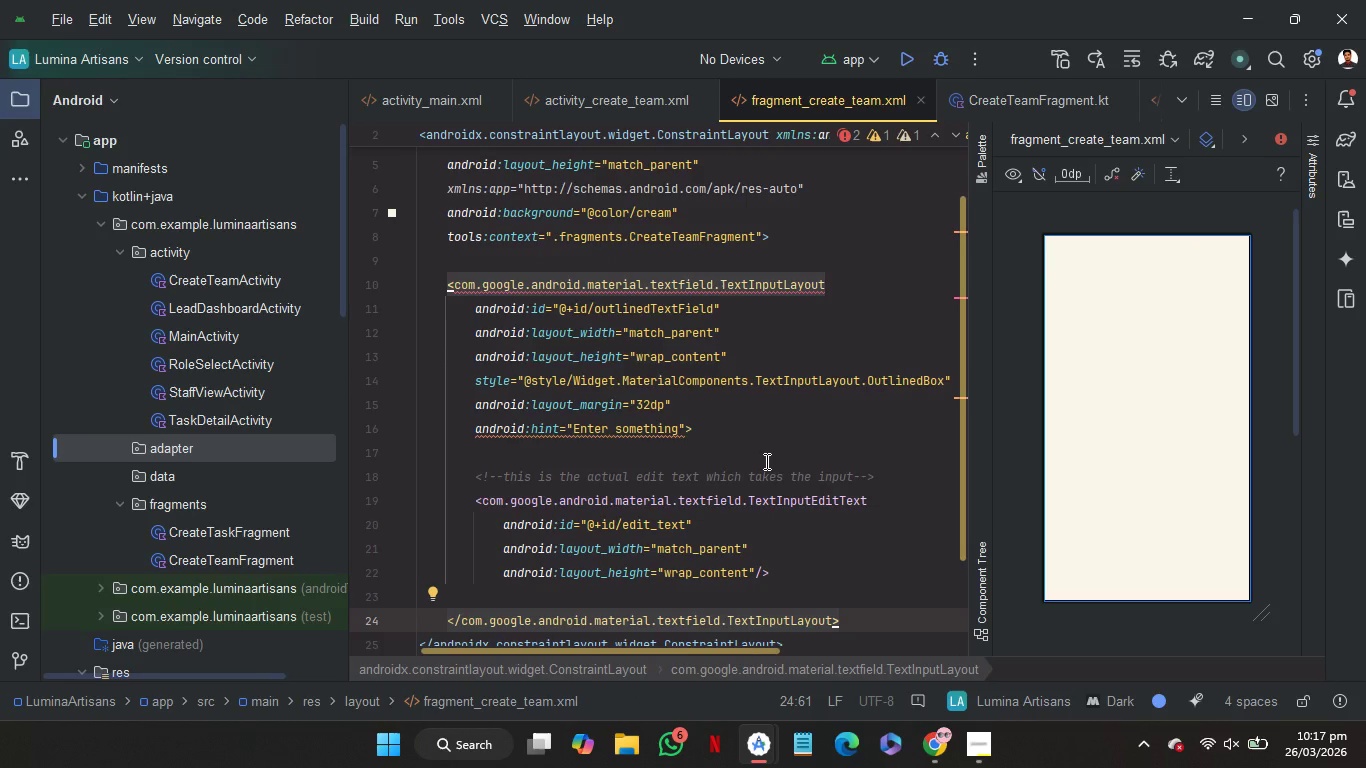 
left_click([772, 443])
 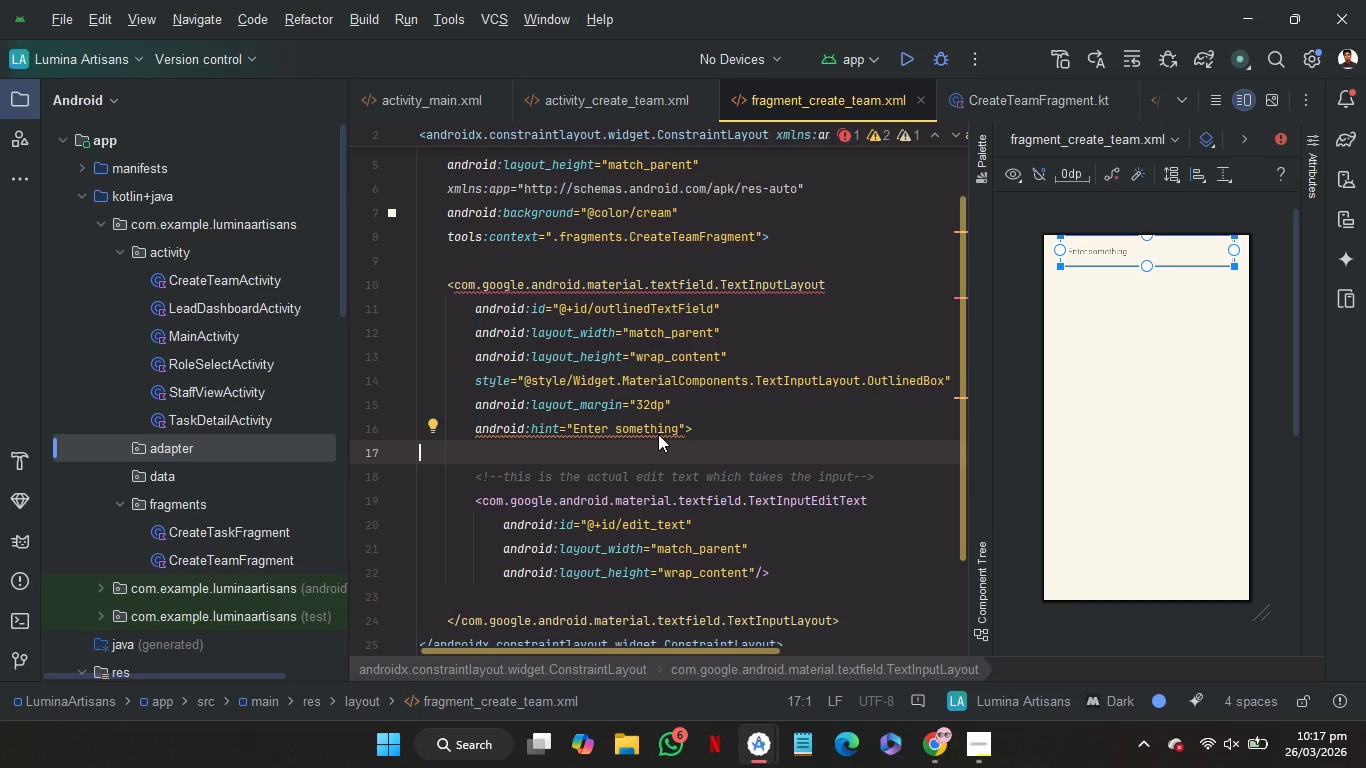 
wait(7.53)
 